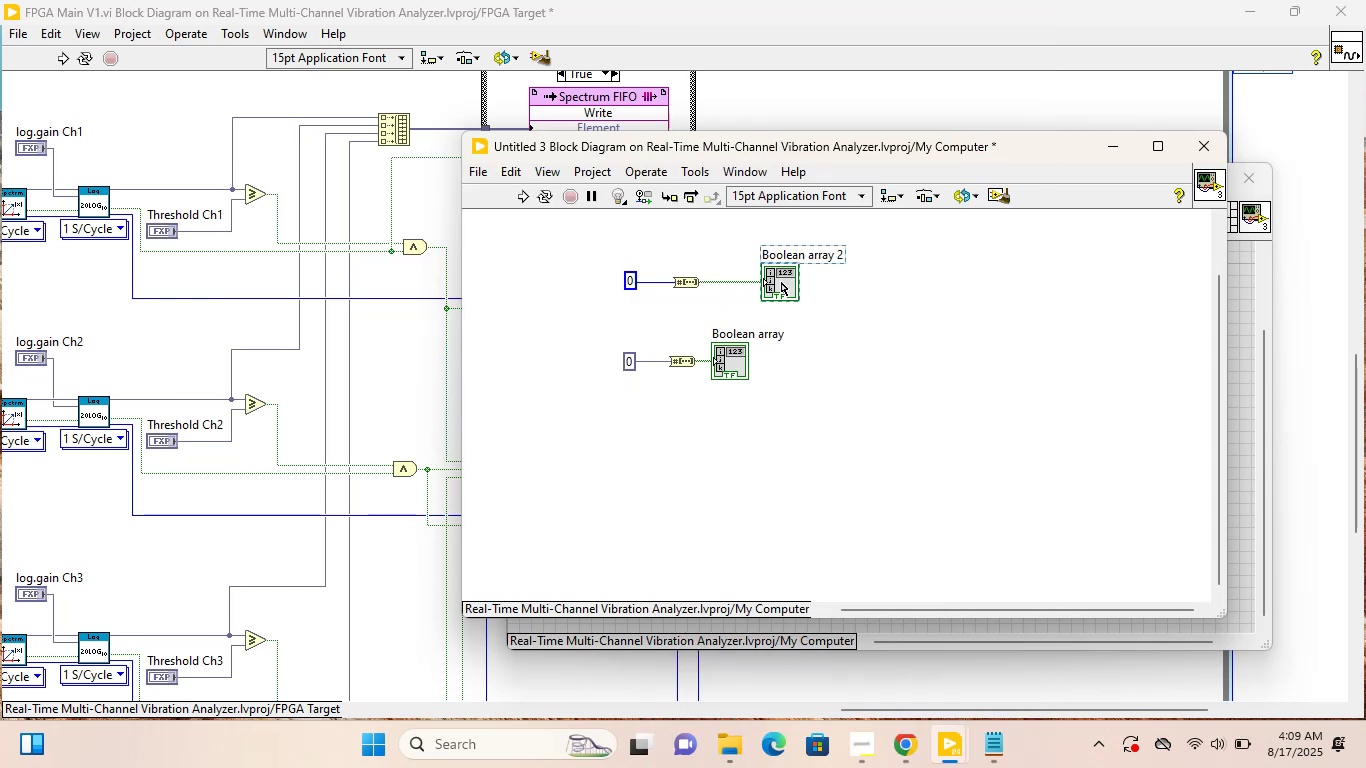 
triple_click([781, 282])
 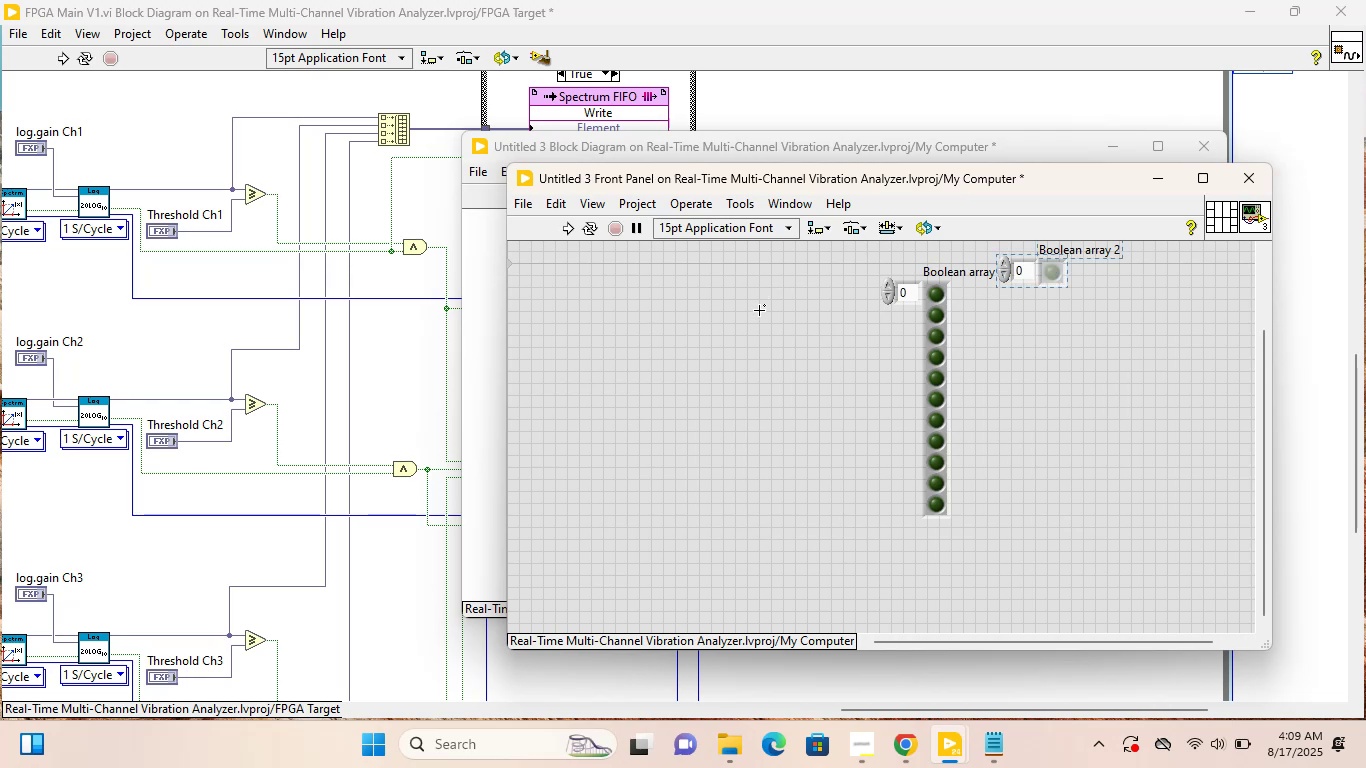 
left_click([759, 313])
 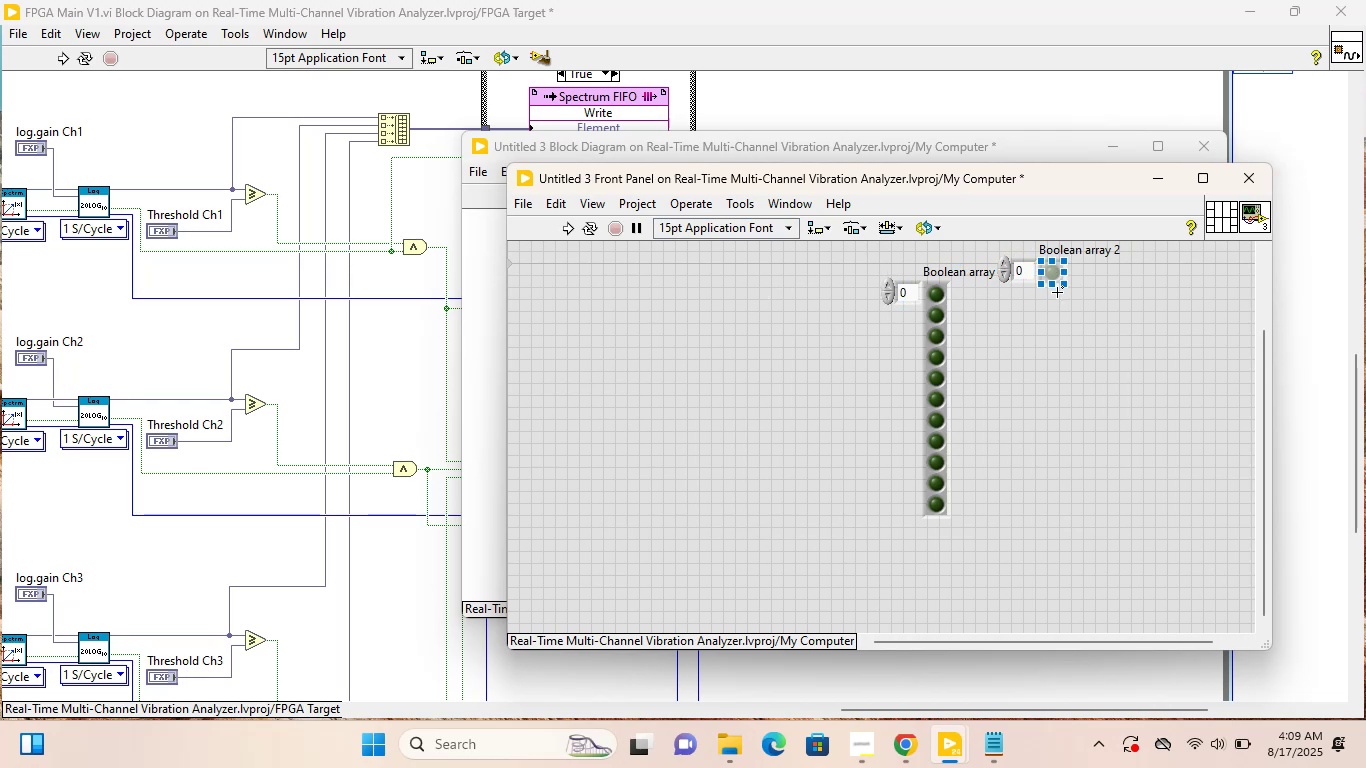 
left_click_drag(start_coordinate=[1055, 286], to_coordinate=[1042, 569])
 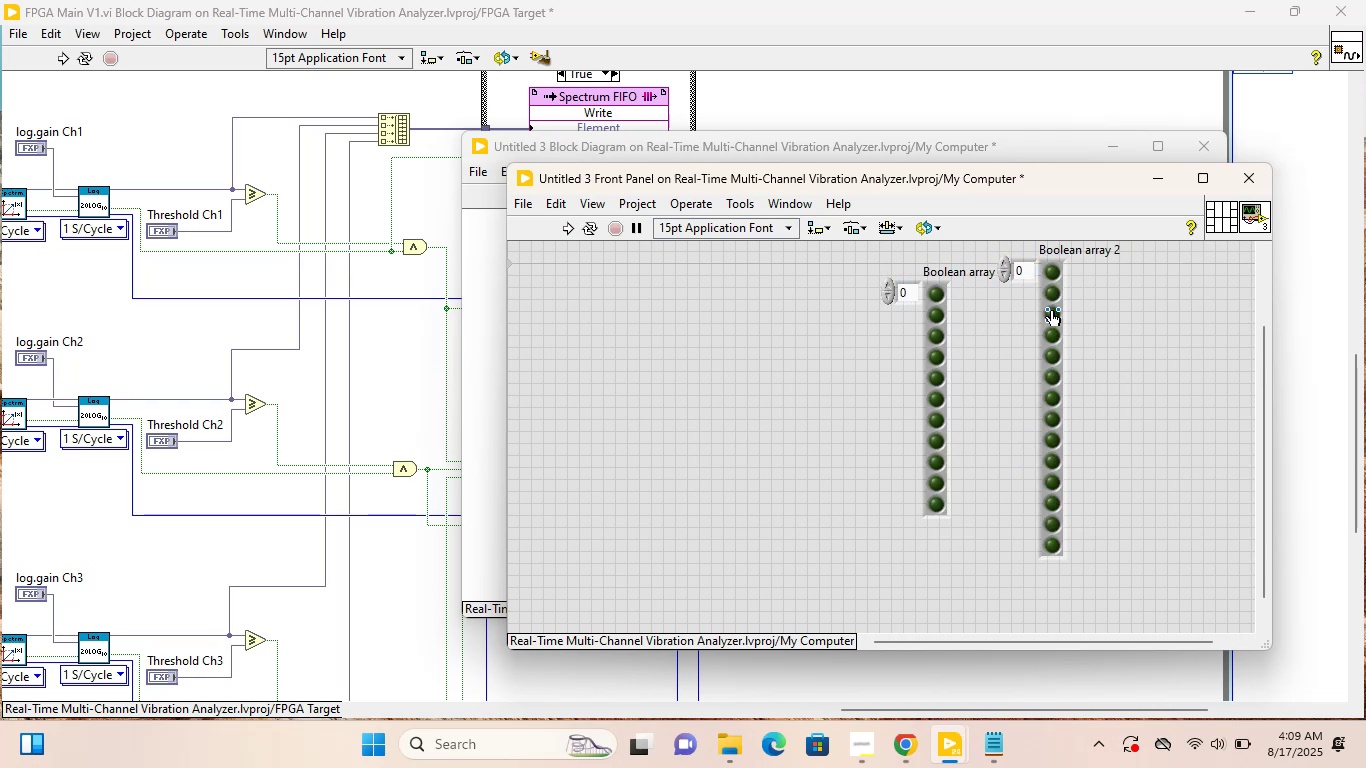 
left_click([1022, 271])
 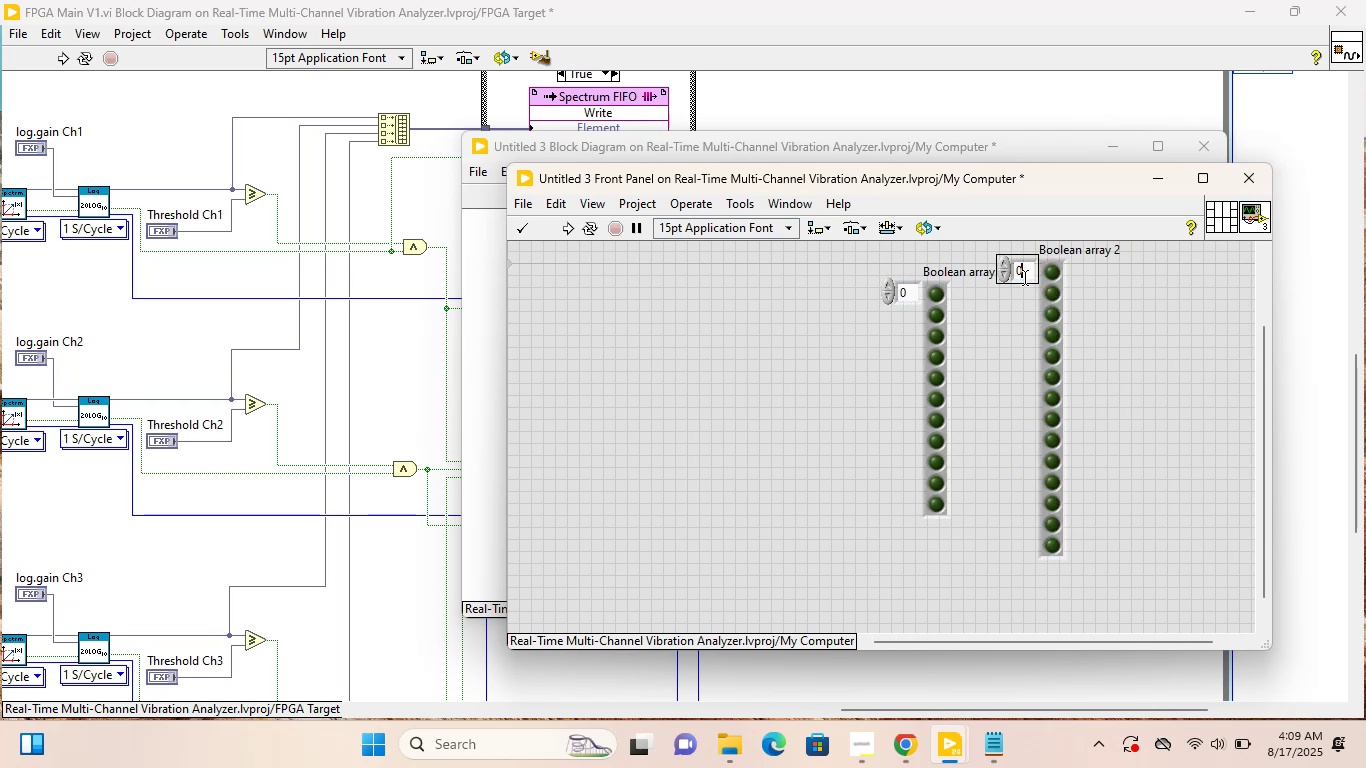 
scroll: coordinate [1027, 281], scroll_direction: up, amount: 2.0
 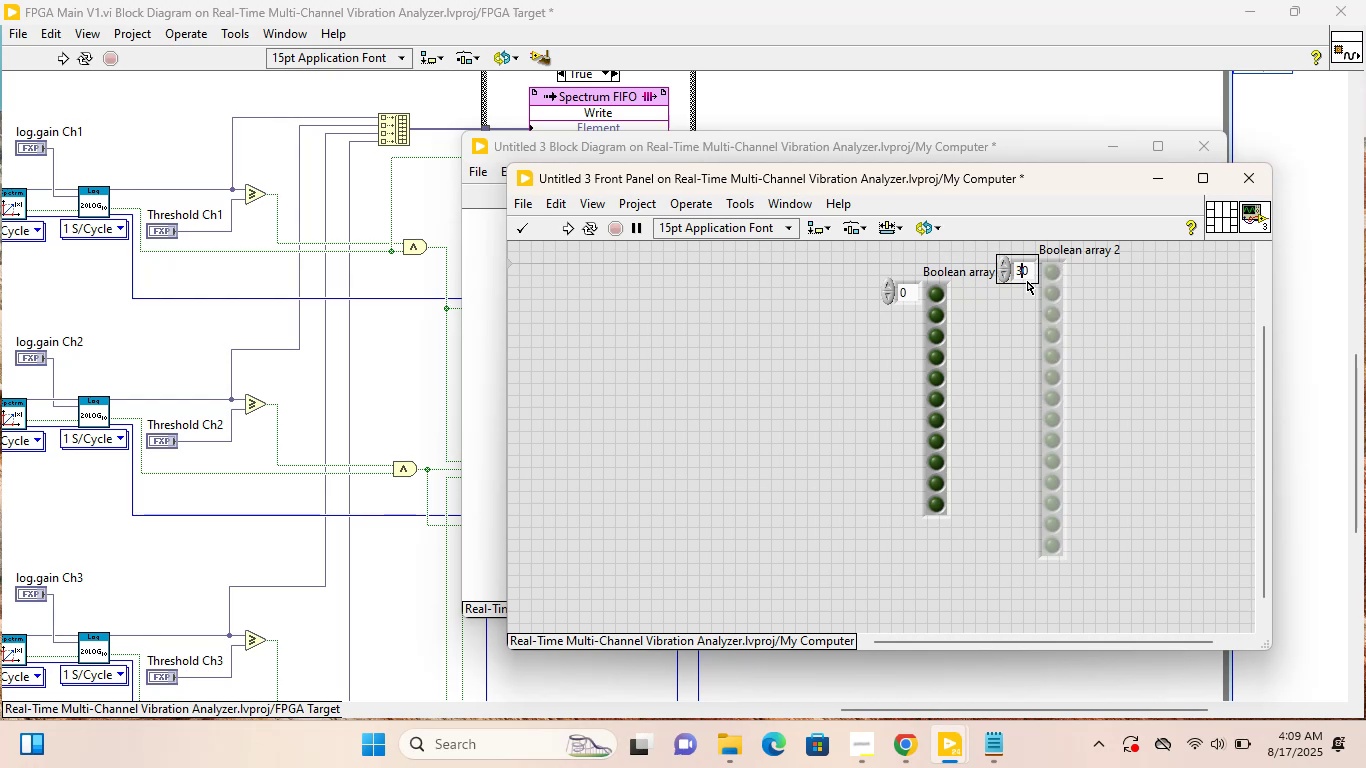 
scroll: coordinate [1027, 281], scroll_direction: down, amount: 1.0
 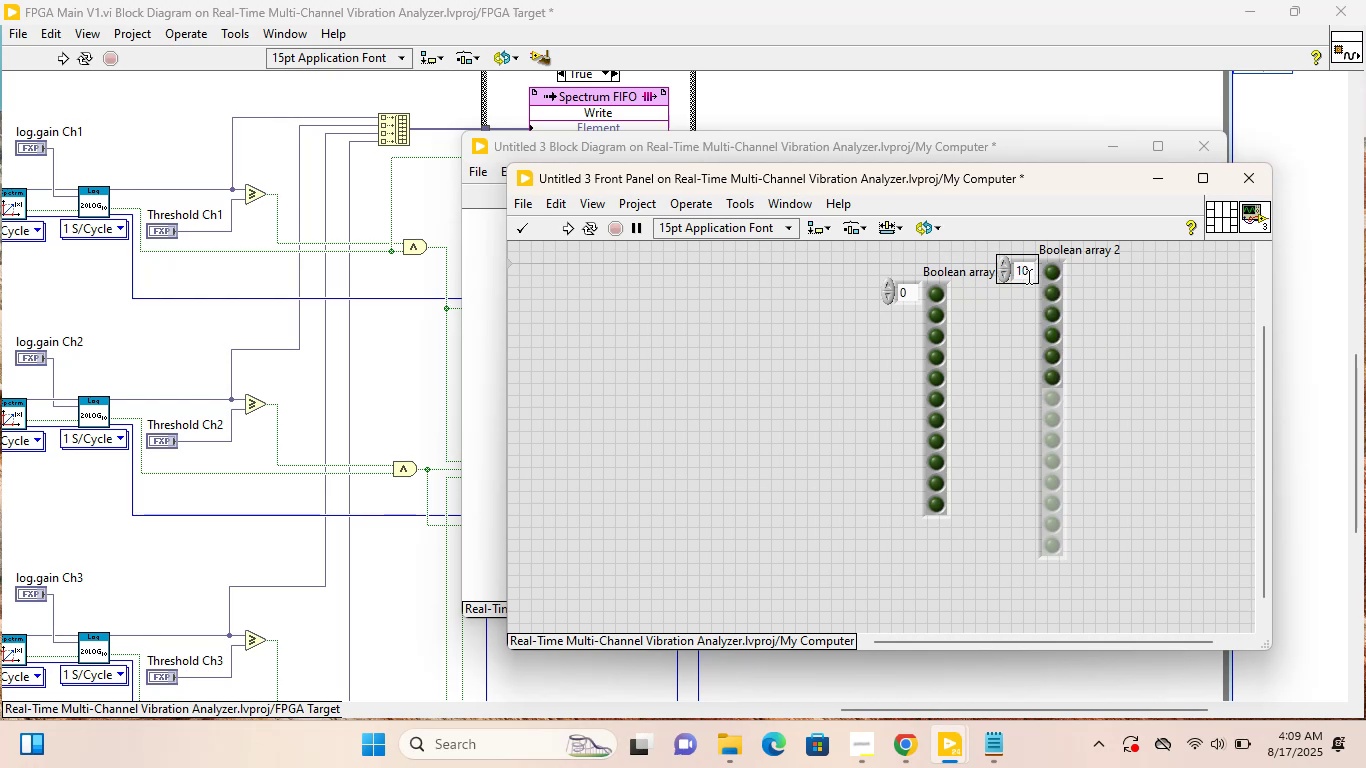 
left_click([1032, 271])
 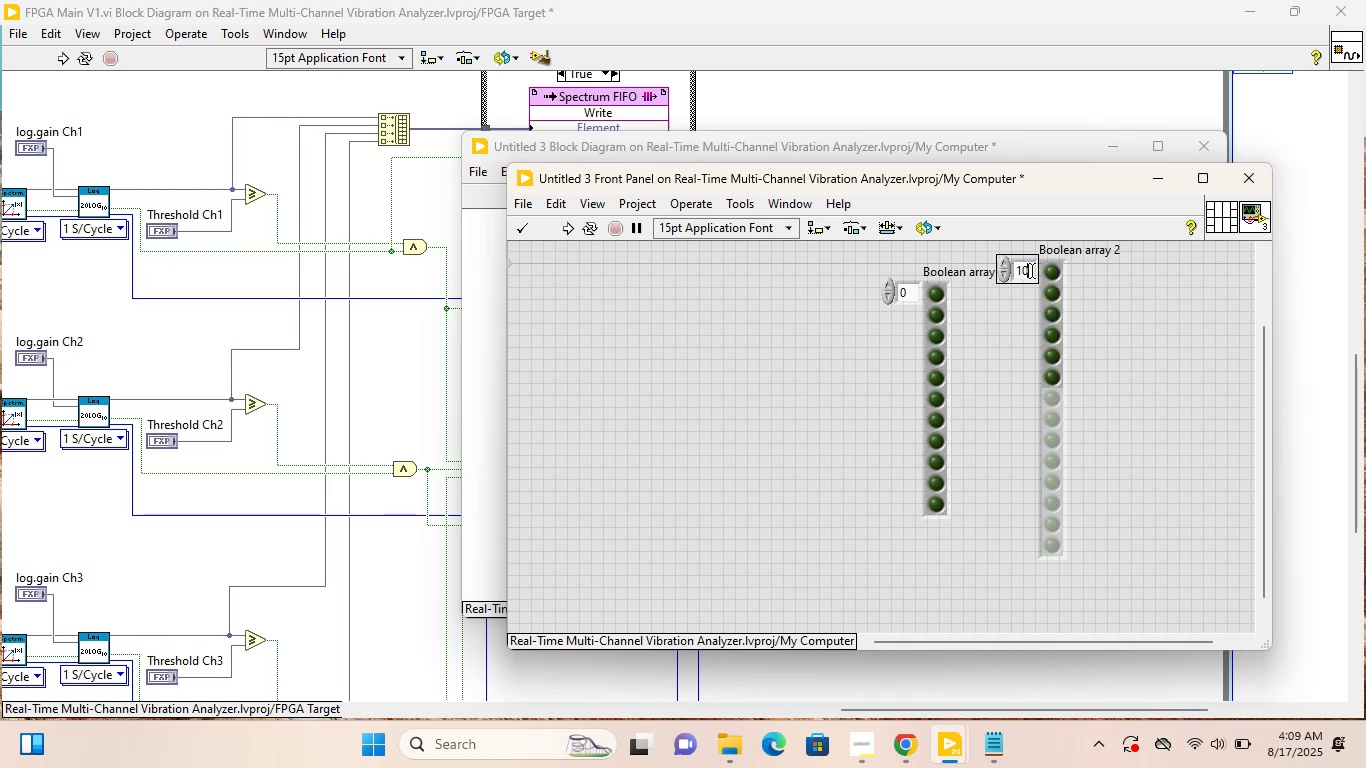 
scroll: coordinate [1032, 271], scroll_direction: up, amount: 5.0
 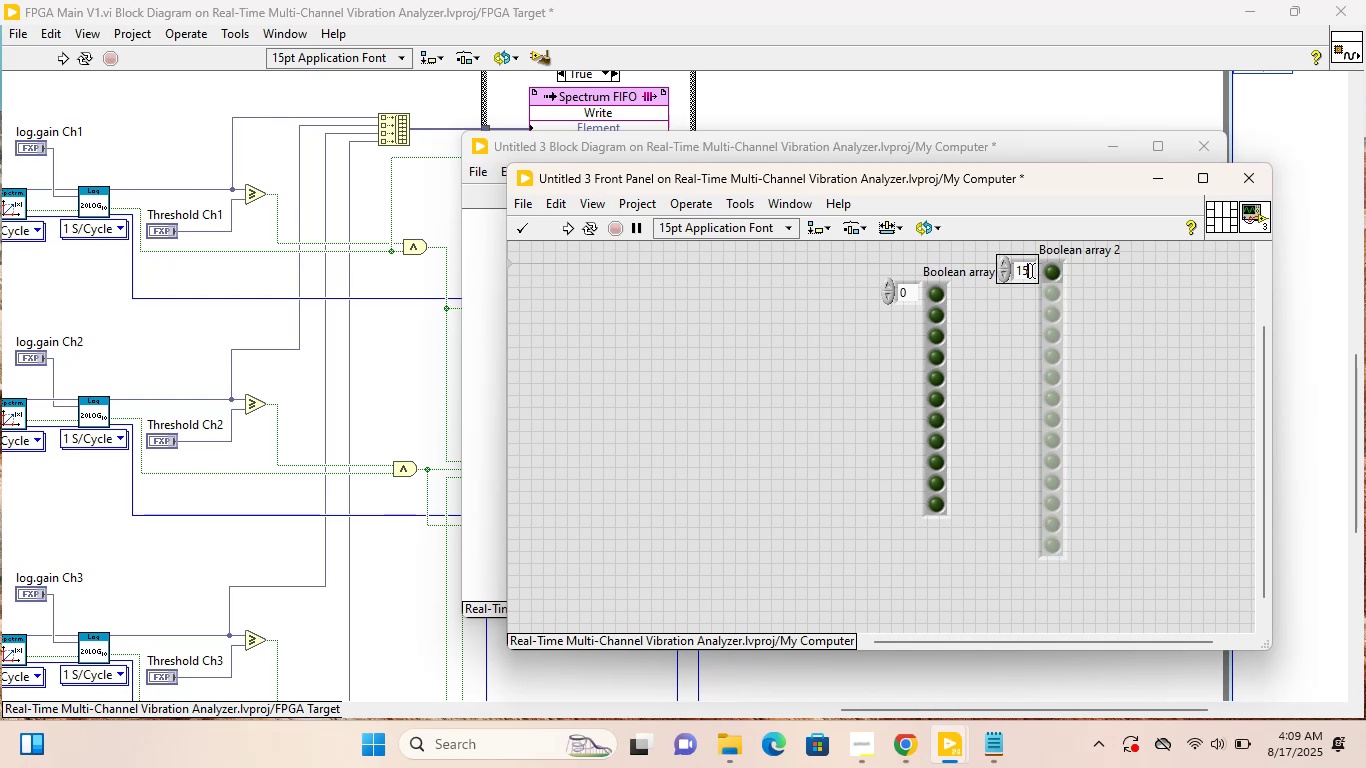 
wait(11.08)
 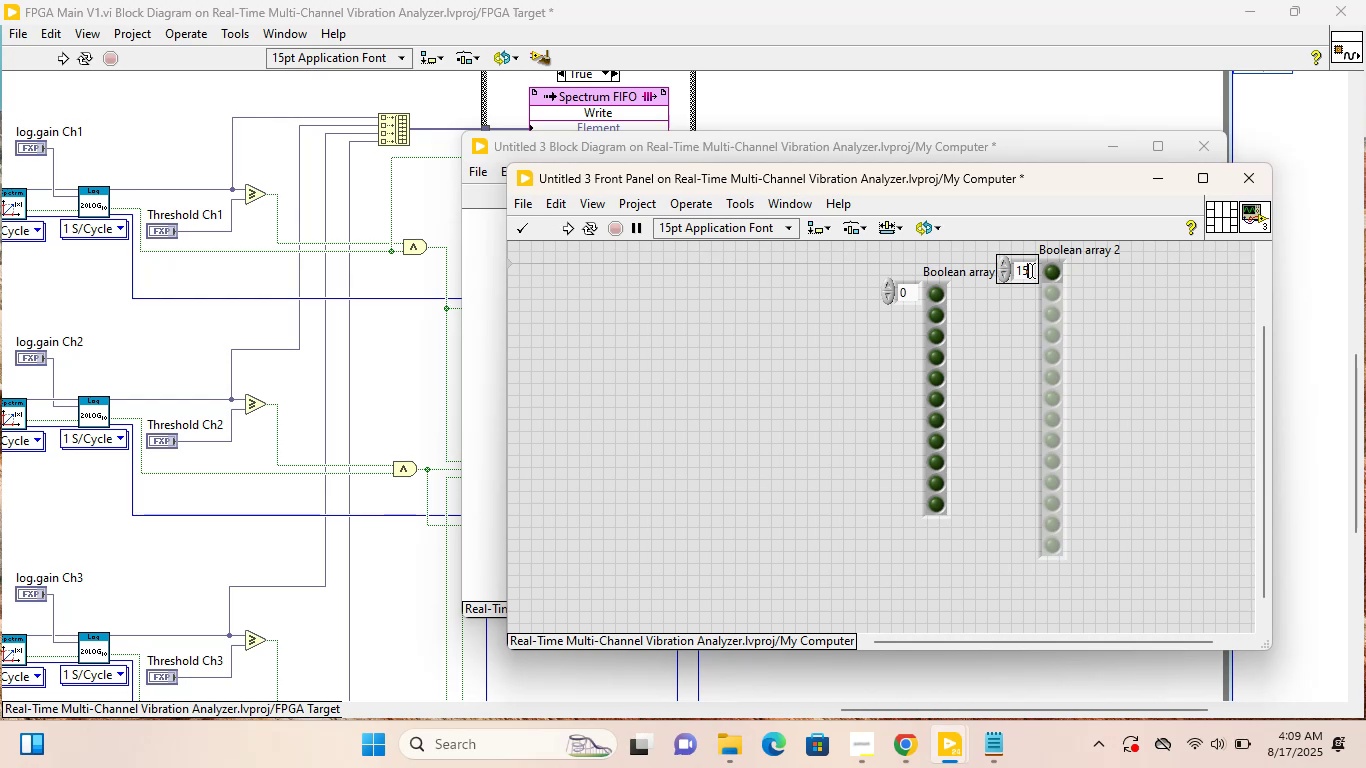 
left_click([483, 294])
 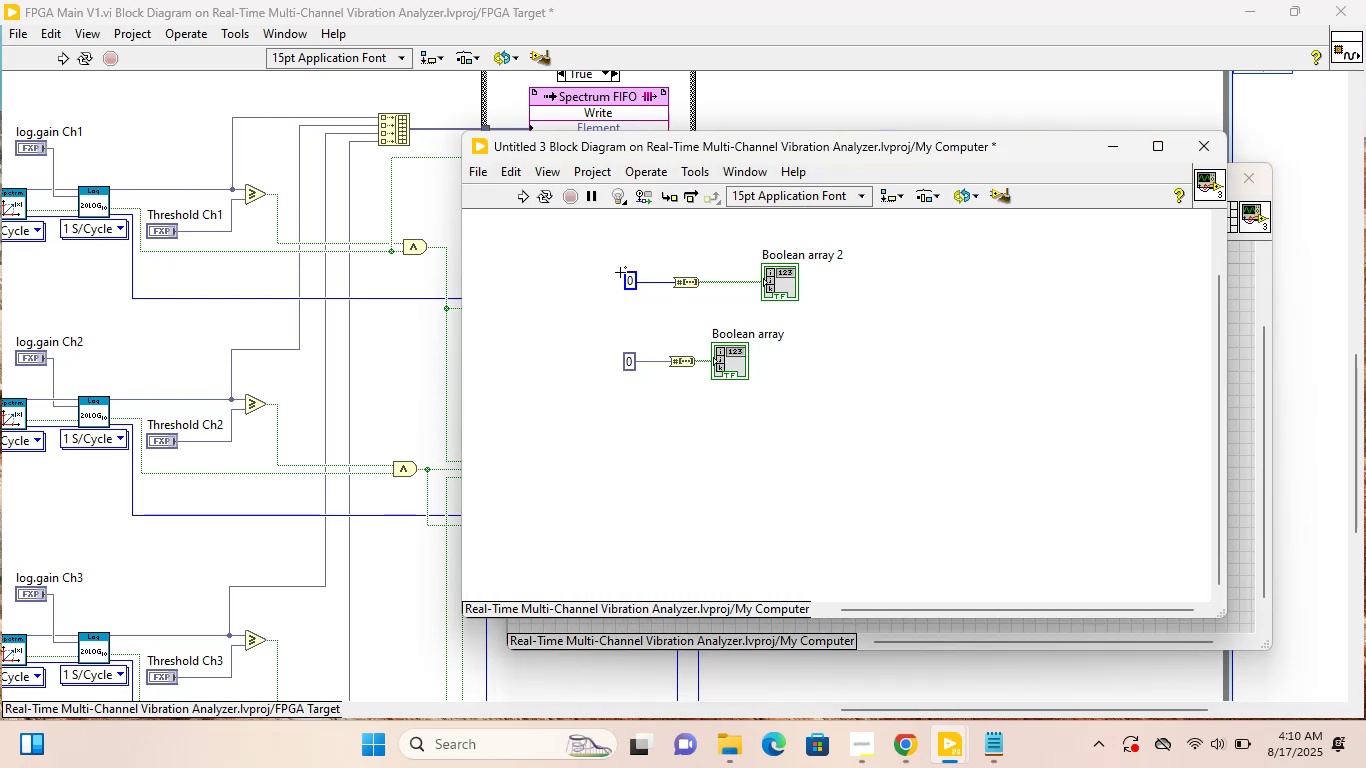 
left_click([631, 277])
 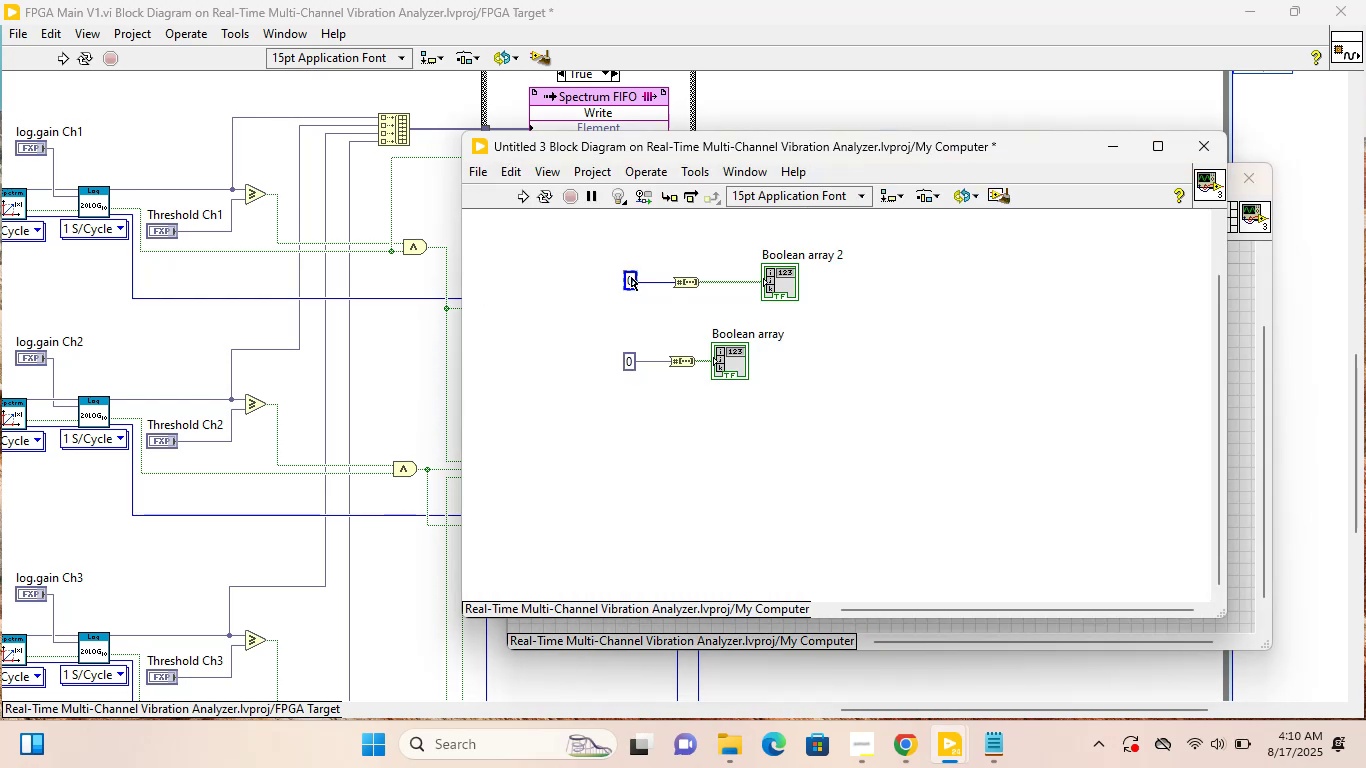 
right_click([631, 277])
 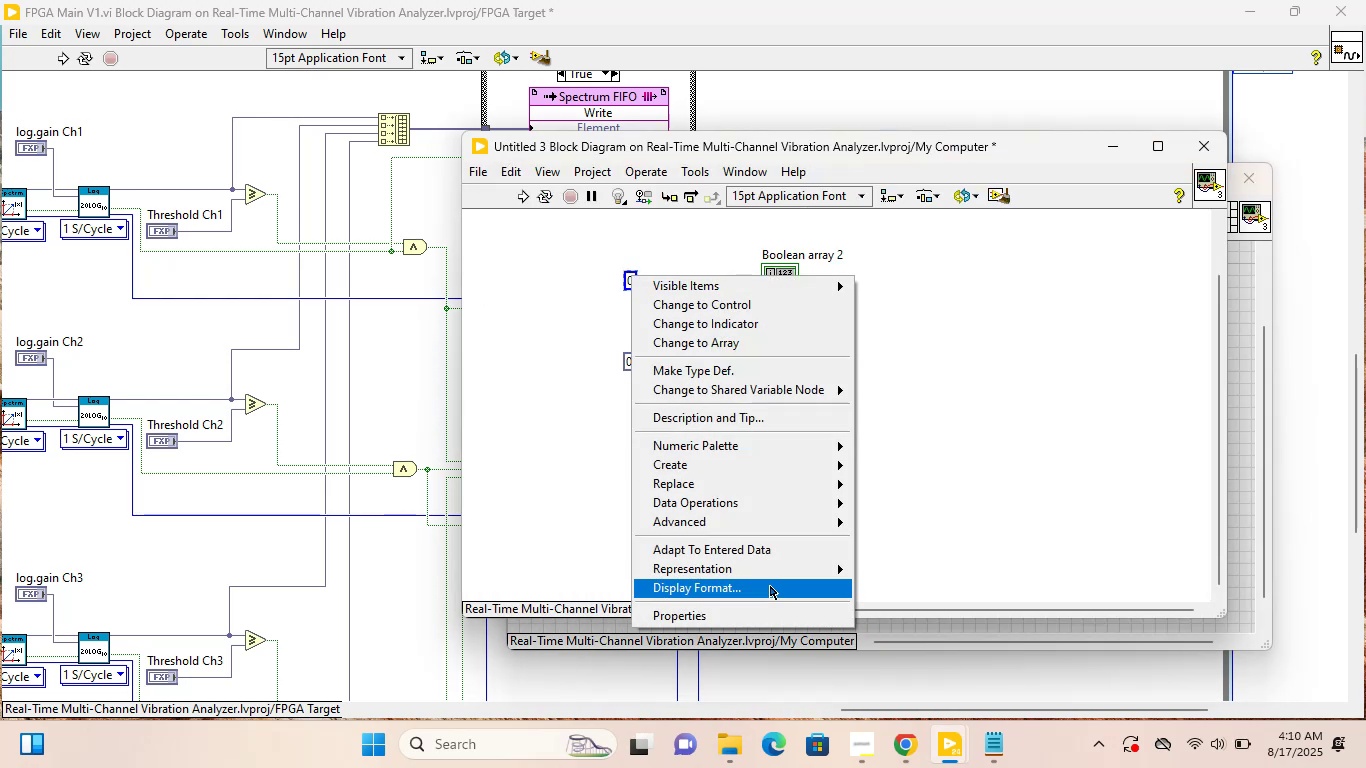 
left_click([778, 568])
 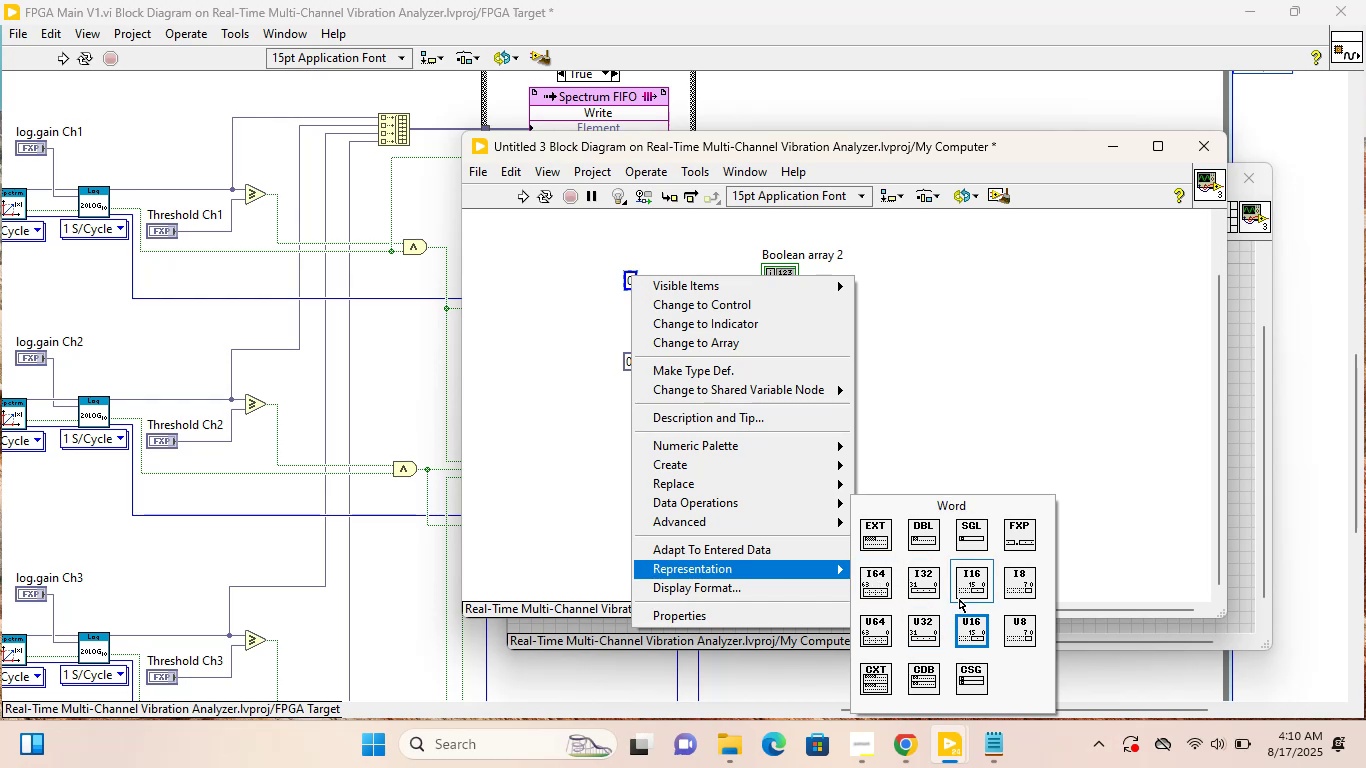 
left_click([937, 634])
 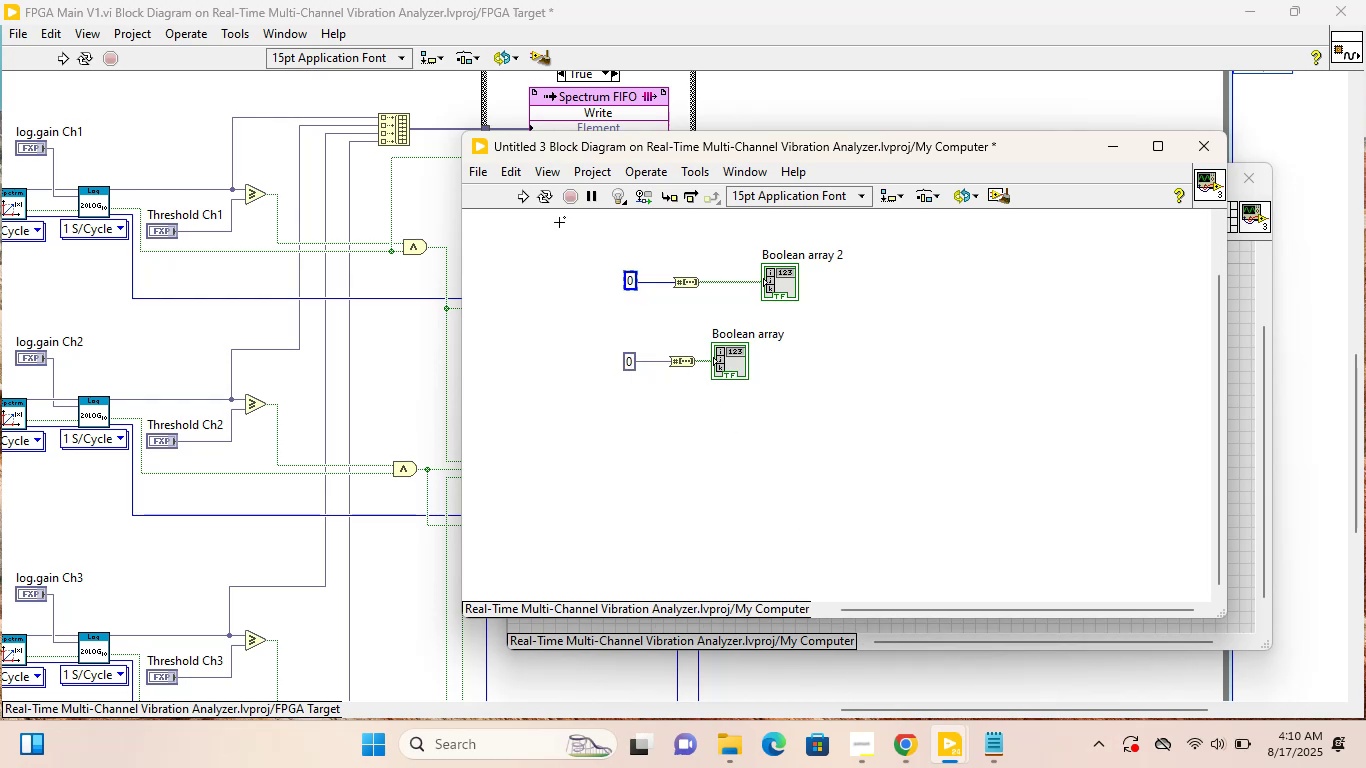 
left_click([522, 200])
 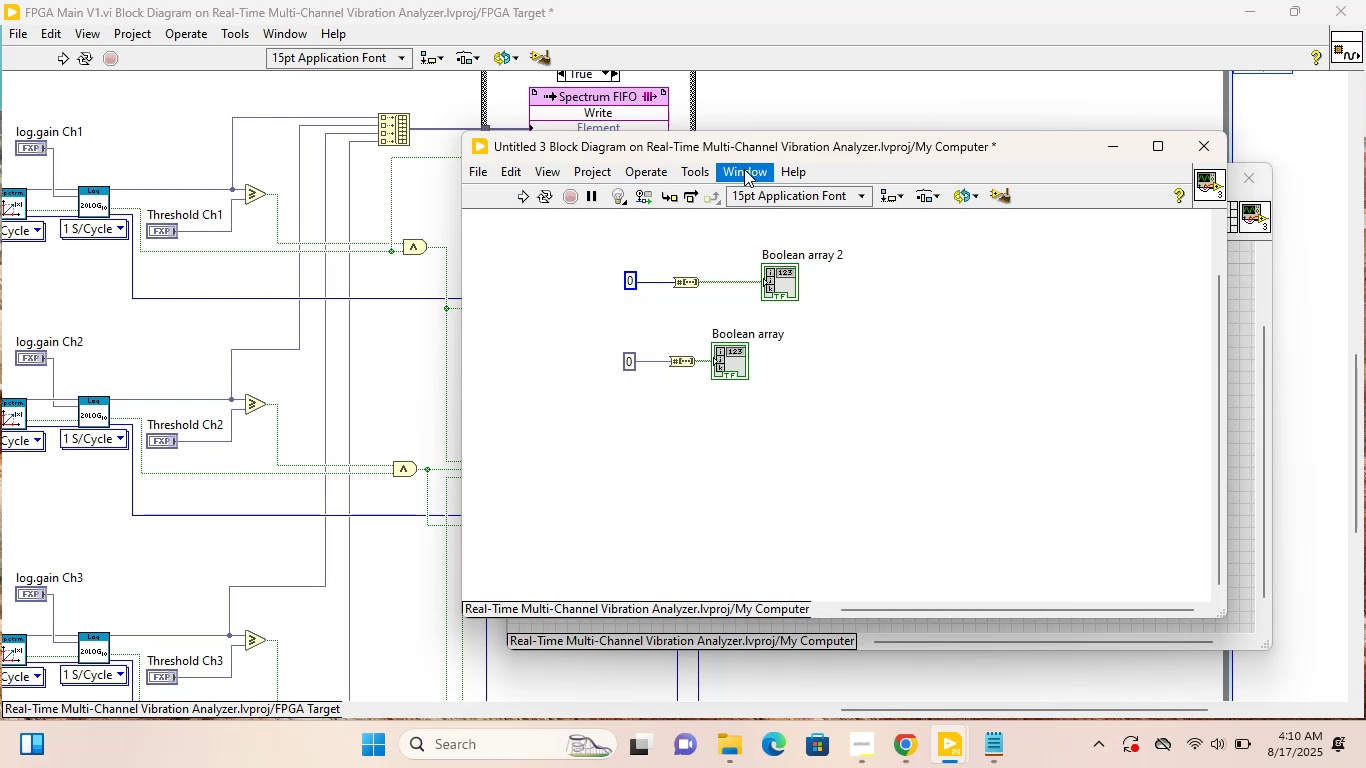 
double_click([759, 189])
 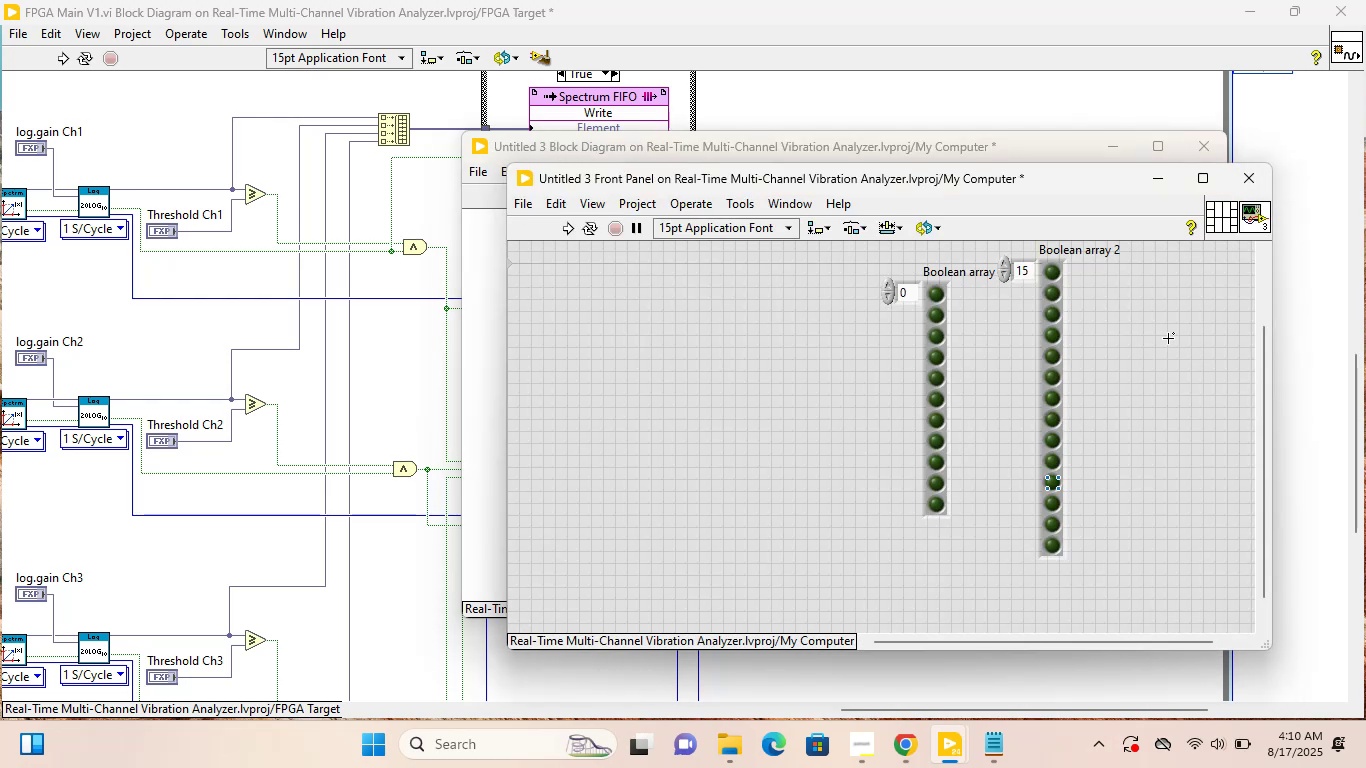 
left_click([1107, 324])
 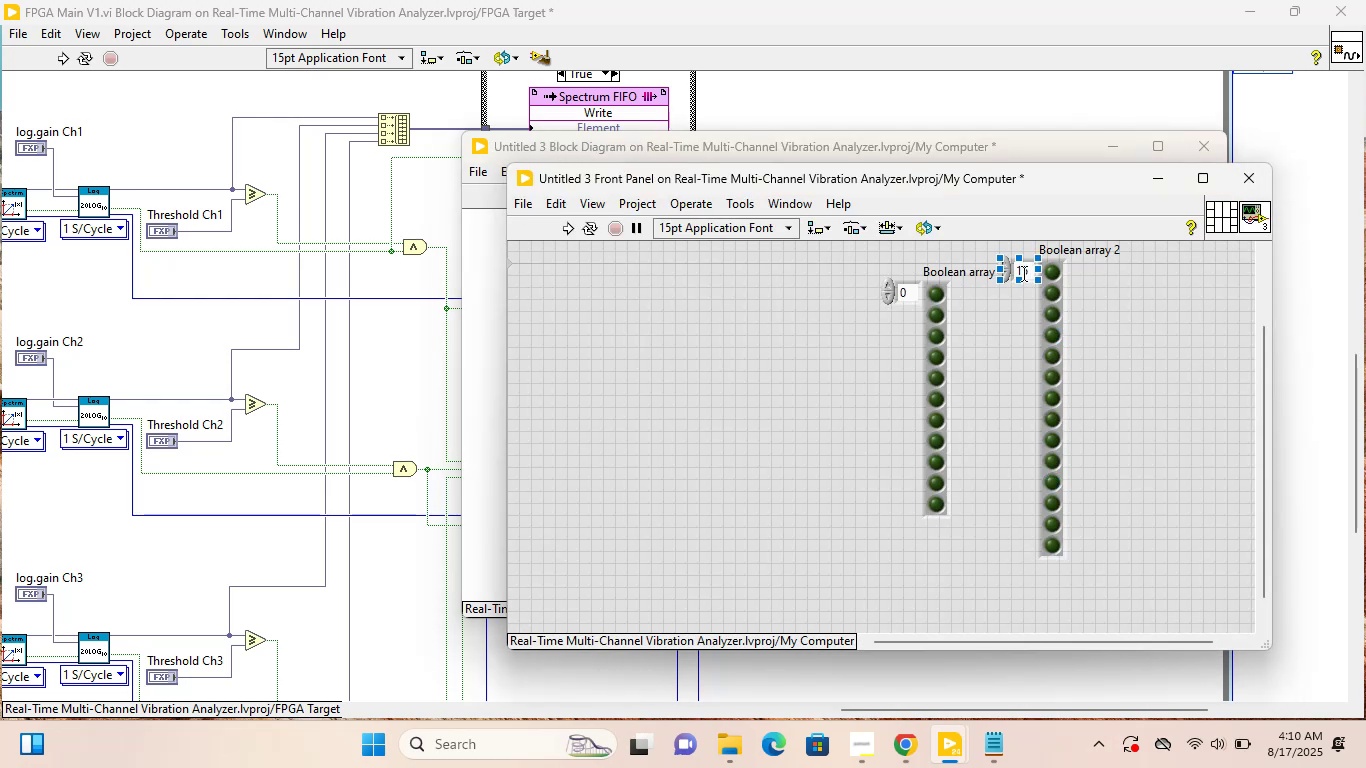 
left_click([1031, 274])
 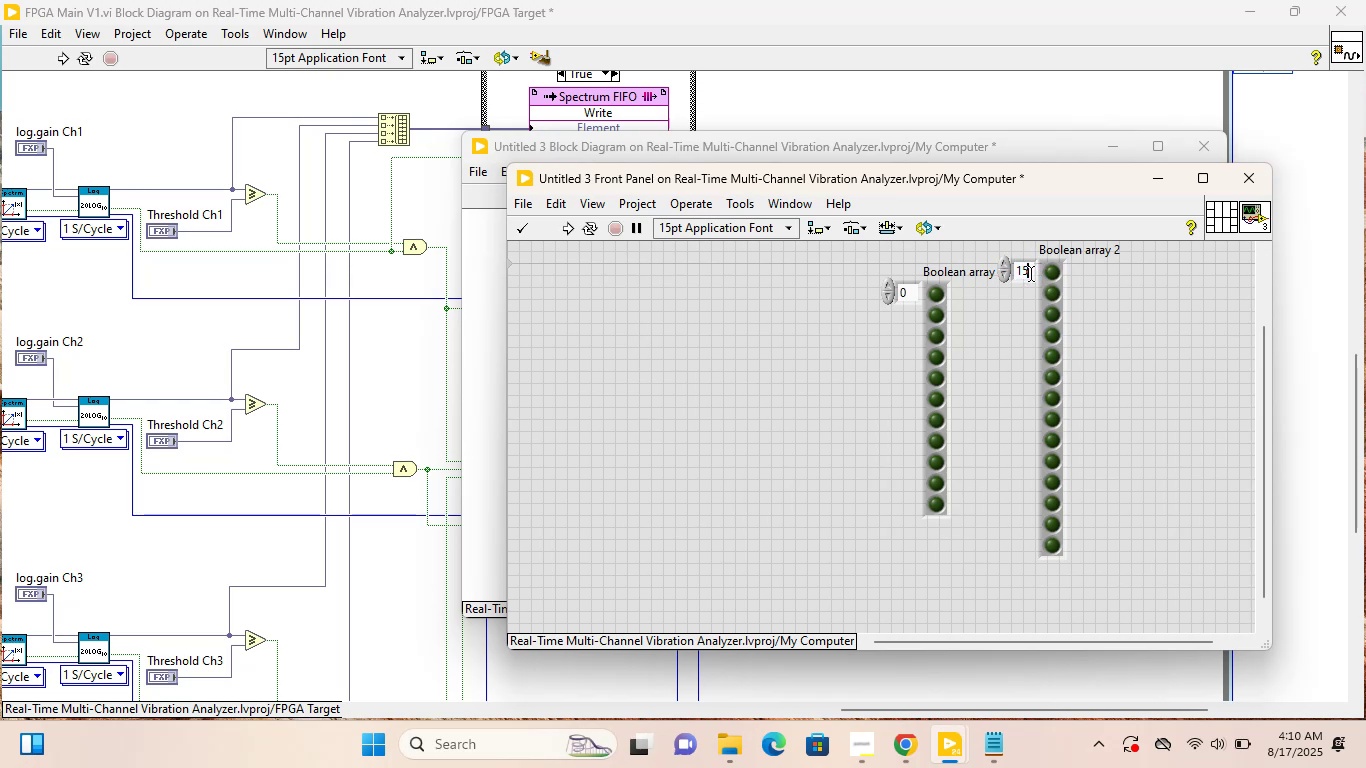 
scroll: coordinate [1031, 274], scroll_direction: down, amount: 10.0
 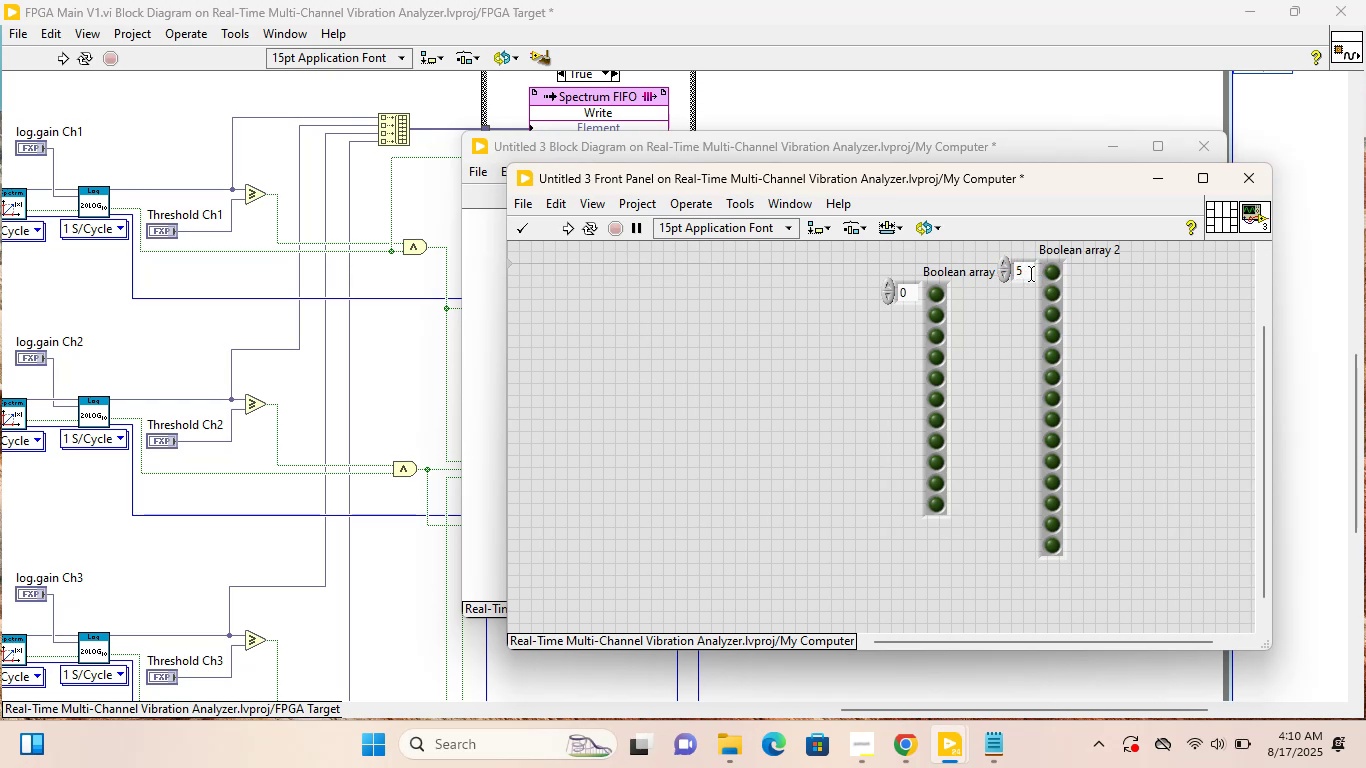 
scroll: coordinate [1031, 274], scroll_direction: up, amount: 7.0
 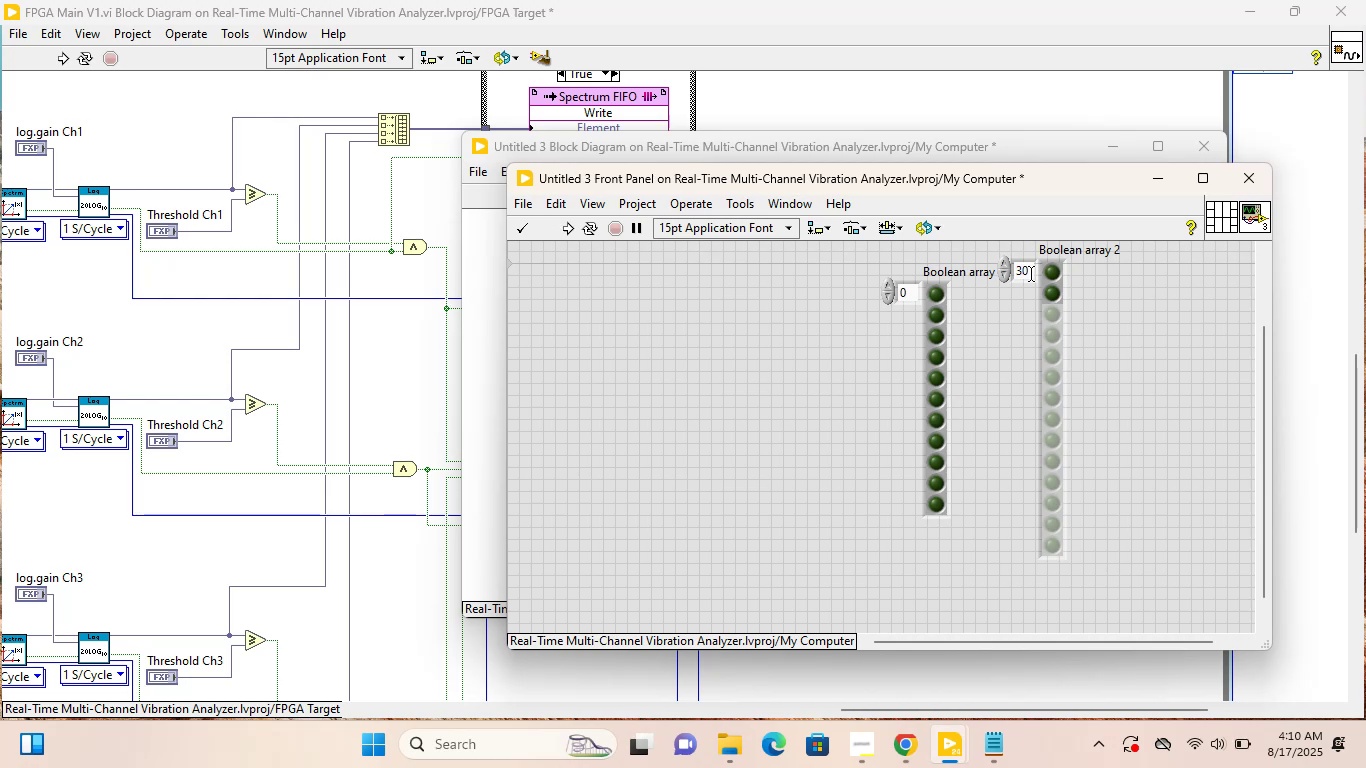 
wait(18.73)
 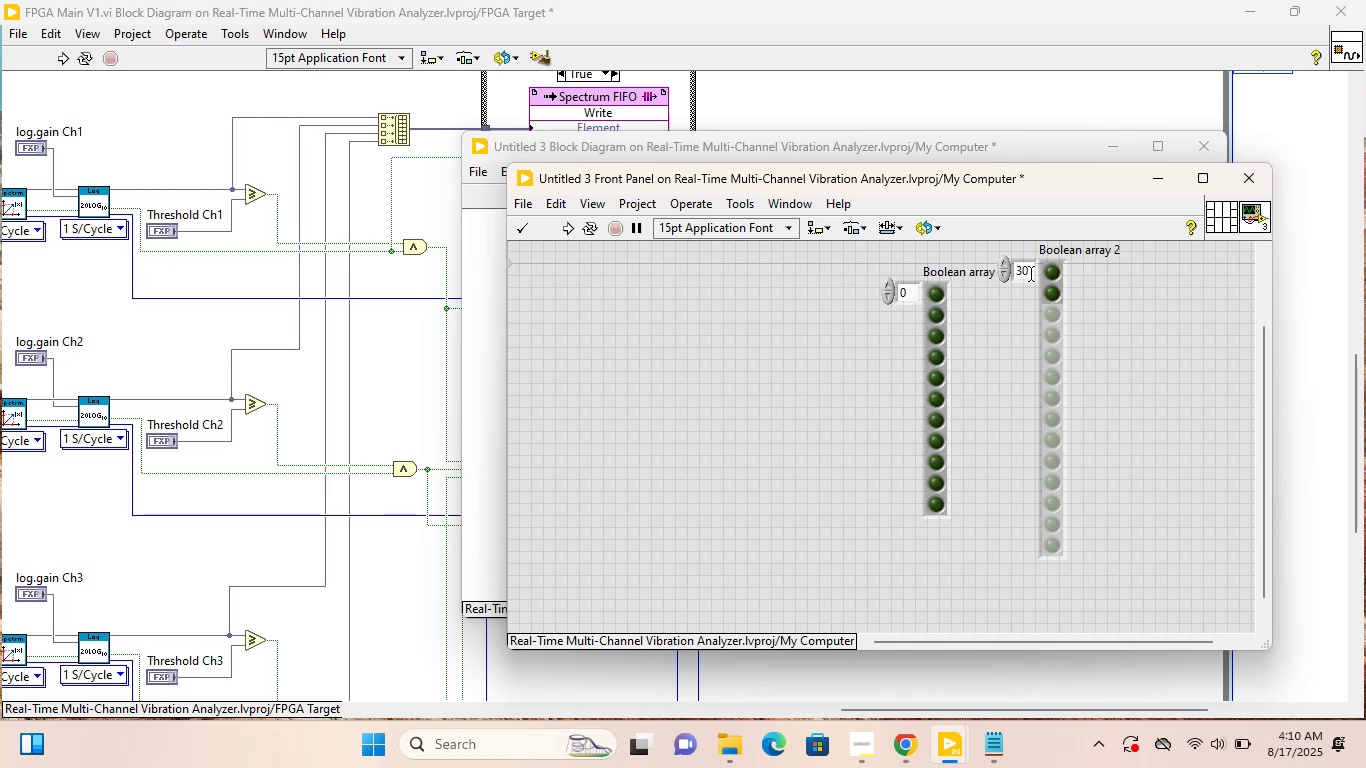 
left_click([698, 300])
 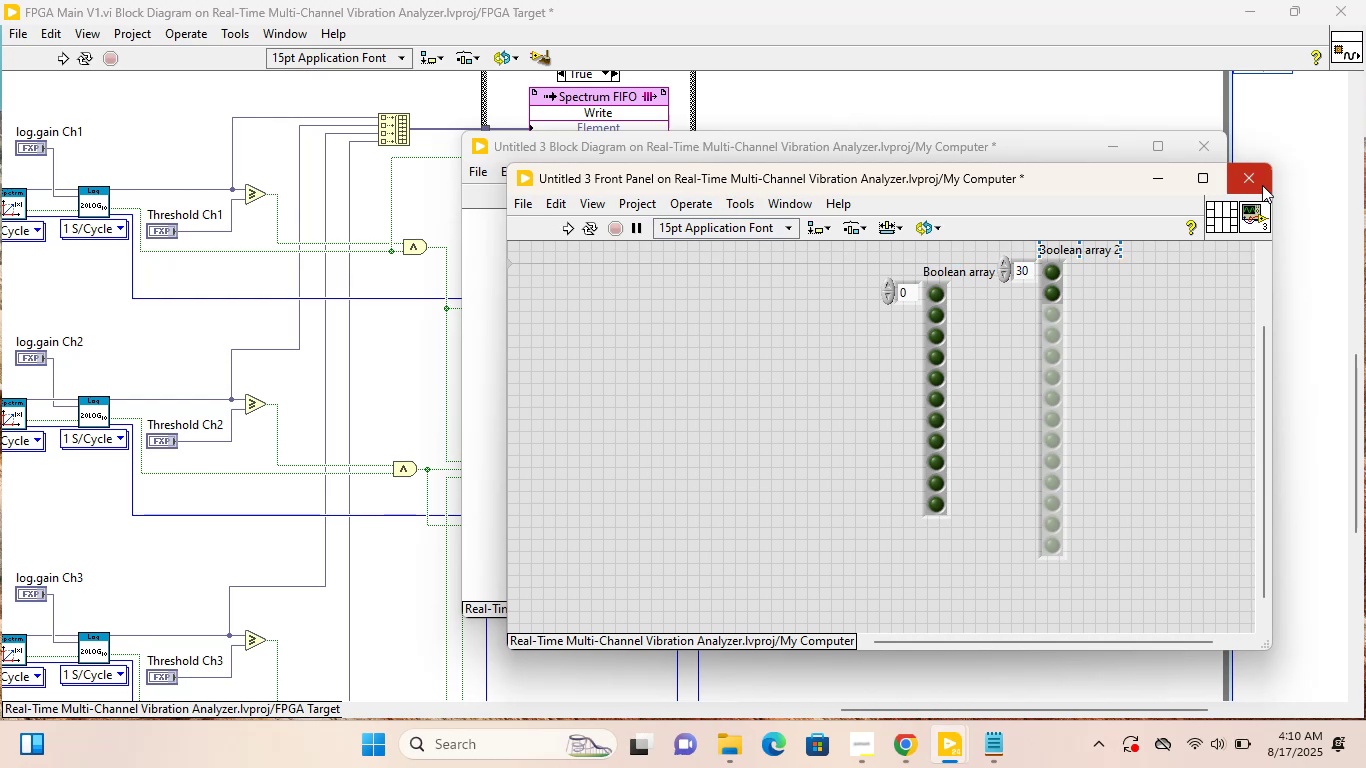 
left_click([1262, 185])
 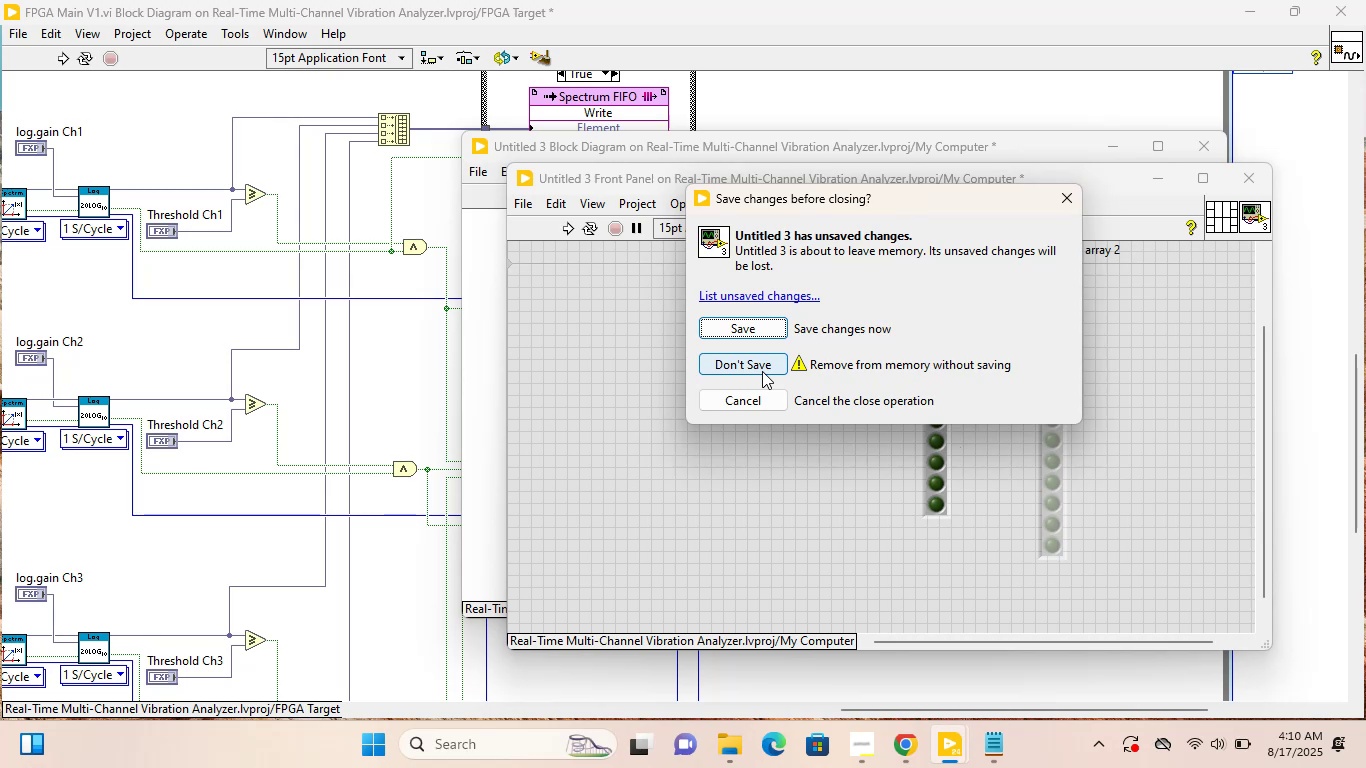 
wait(7.34)
 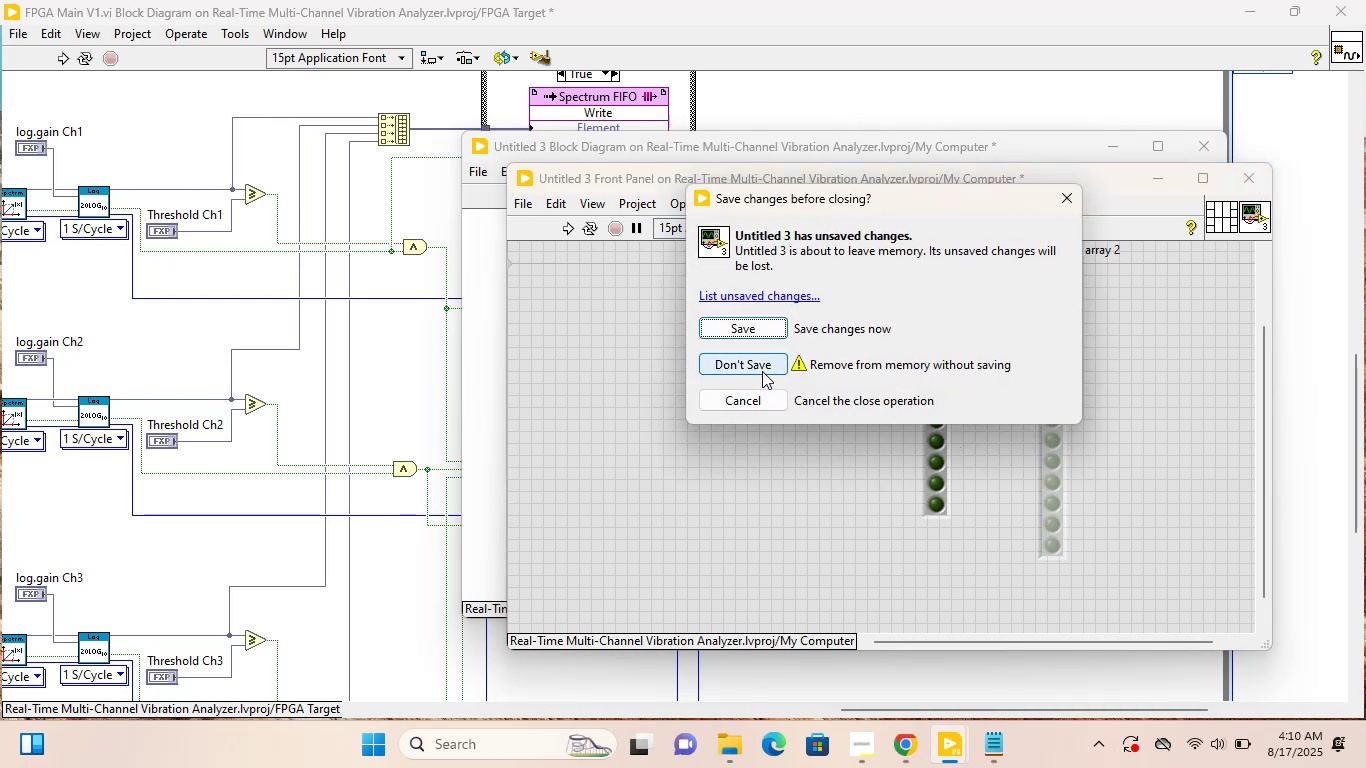 
left_click([759, 397])
 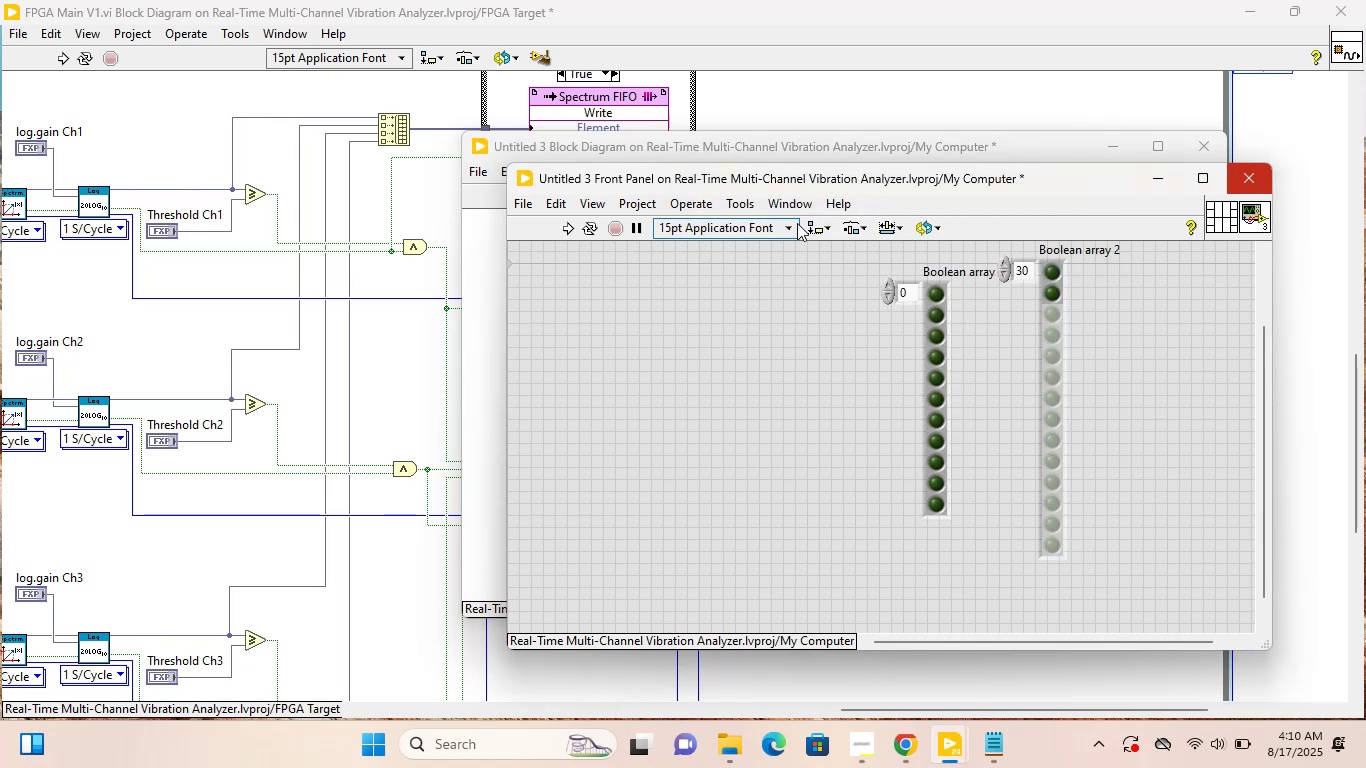 
left_click([798, 211])
 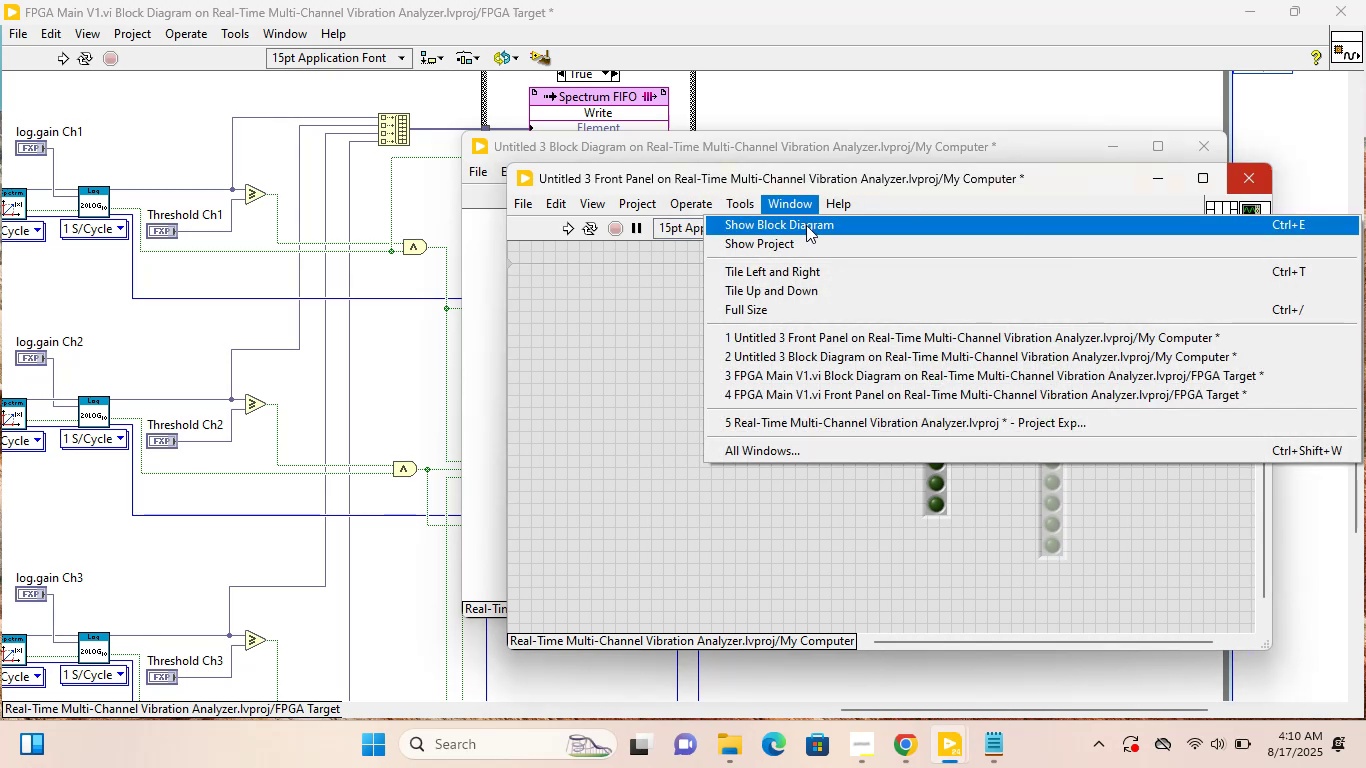 
left_click([807, 225])
 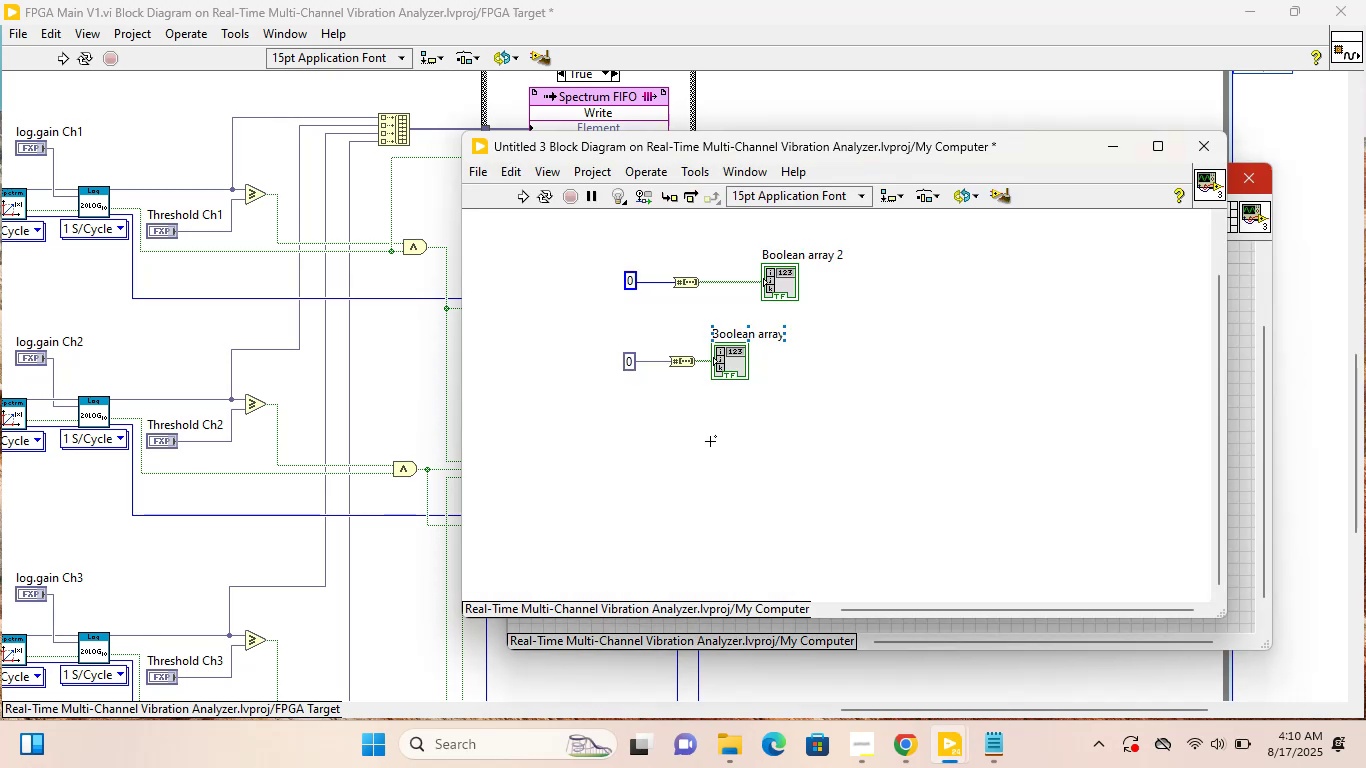 
left_click([710, 464])
 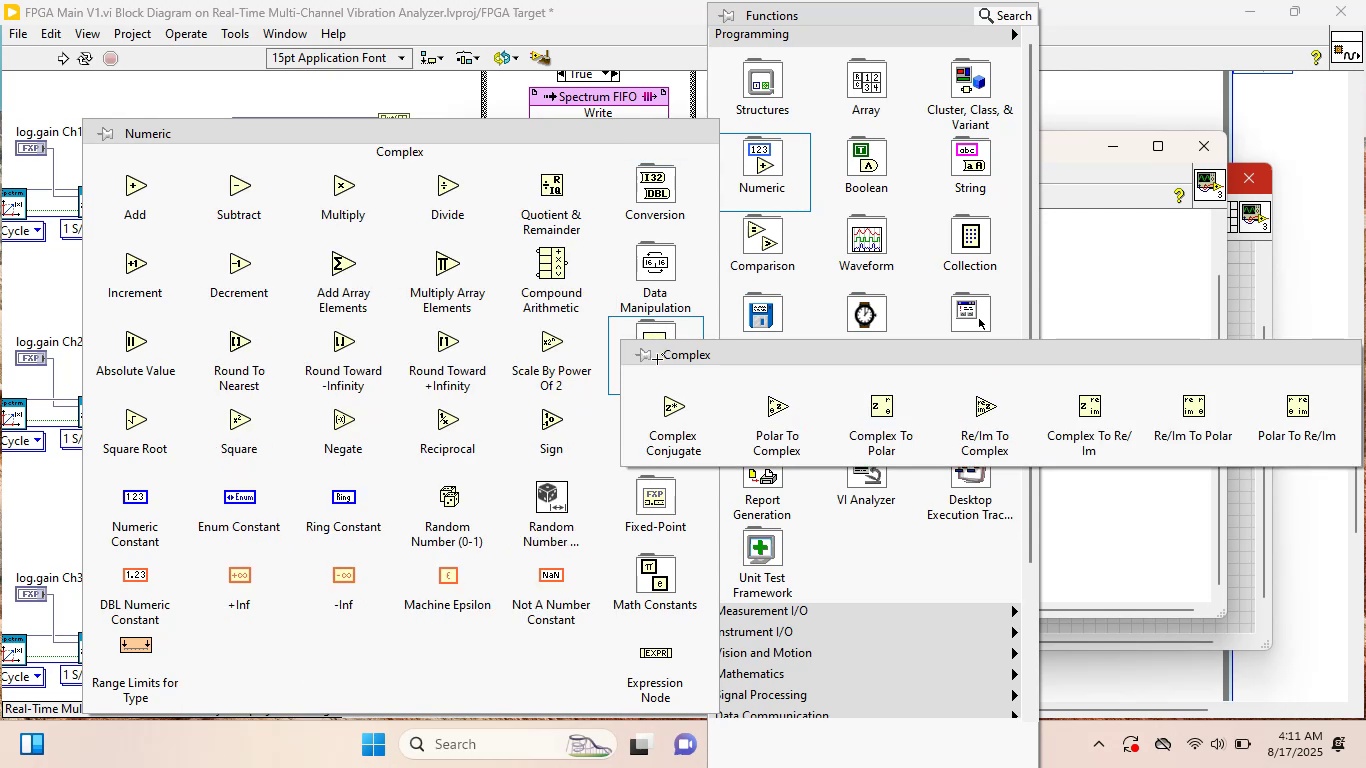 
wait(39.08)
 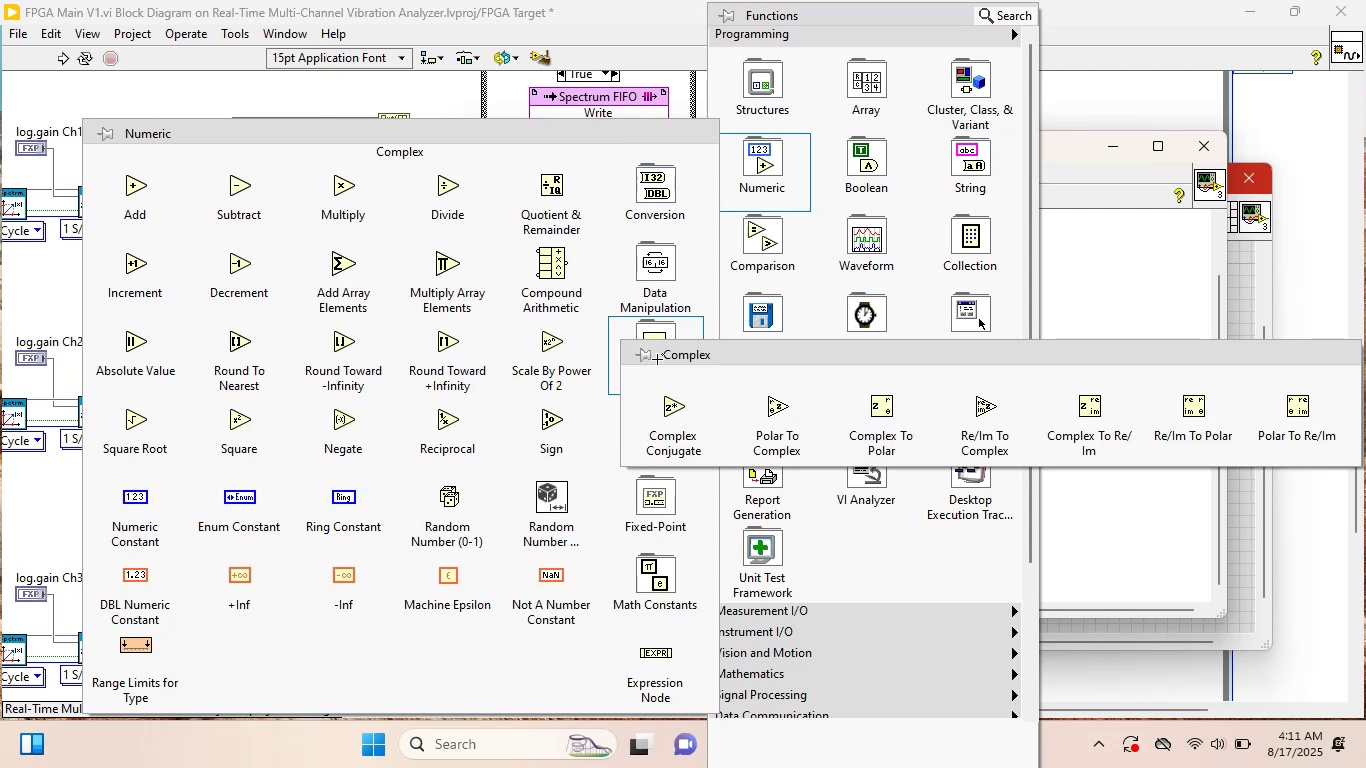 
mouse_move([786, 267])
 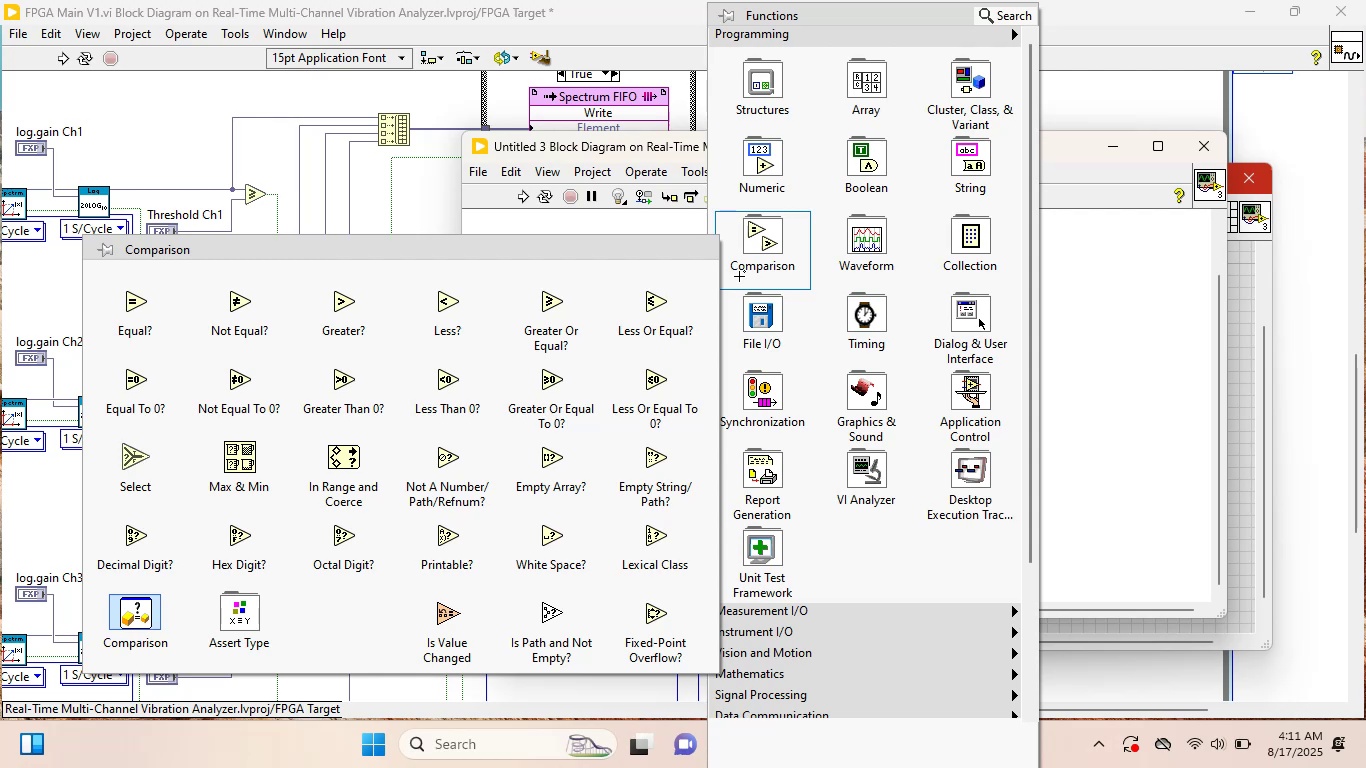 
wait(18.3)
 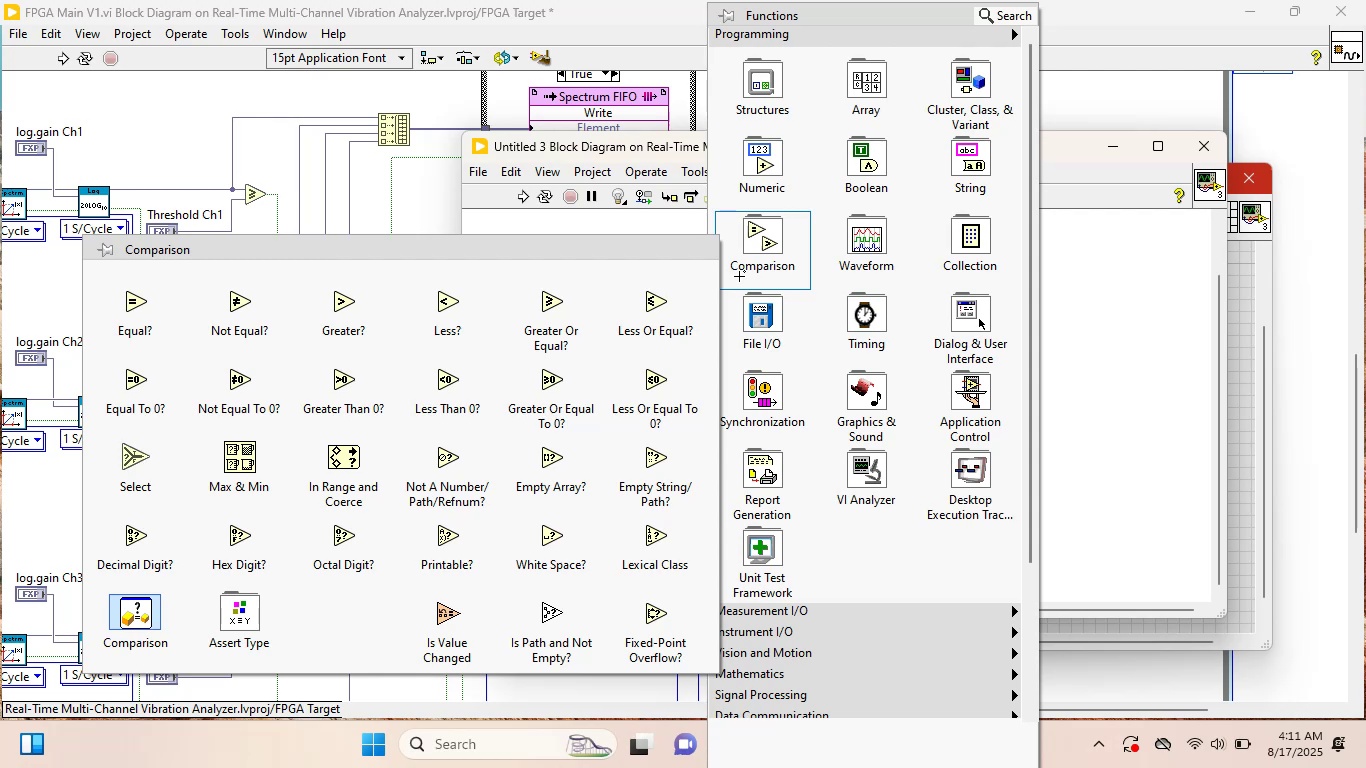 
left_click([1064, 405])
 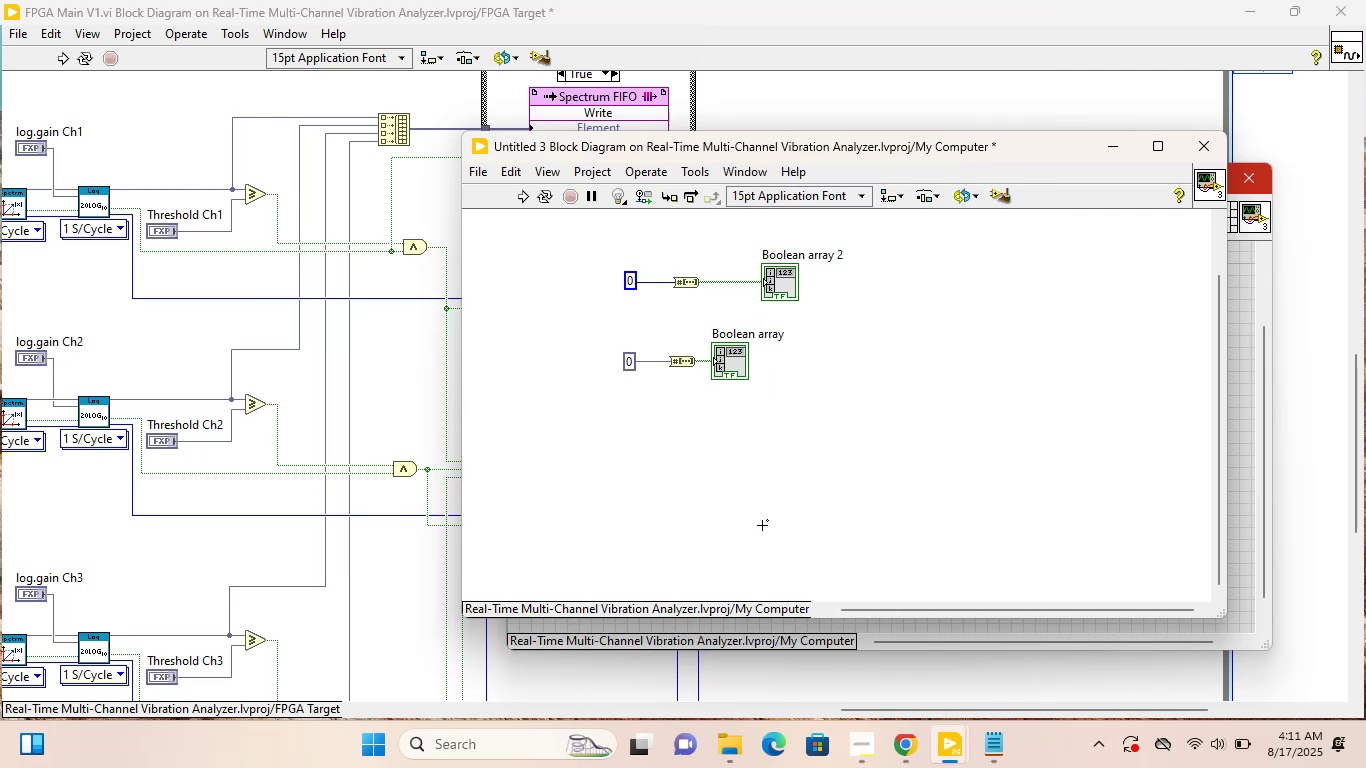 
left_click([769, 523])
 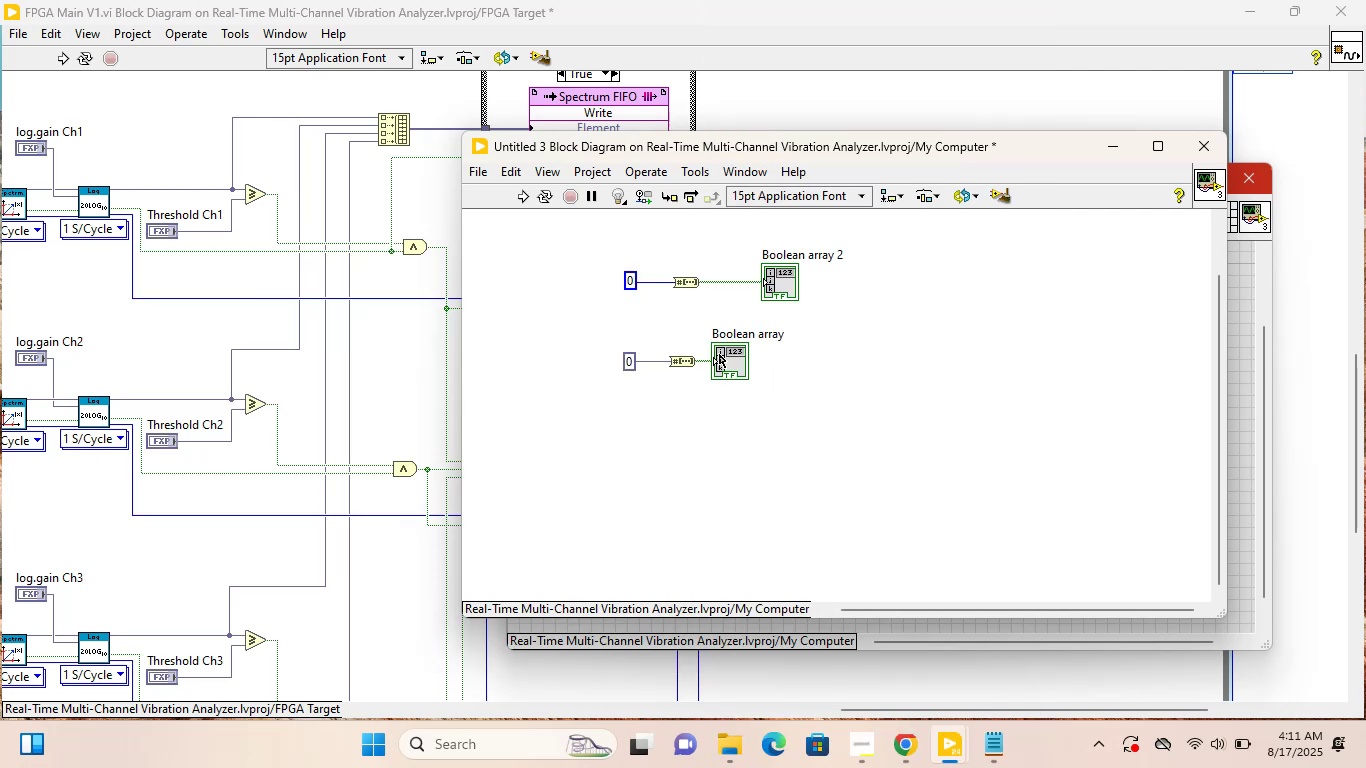 
left_click([722, 358])
 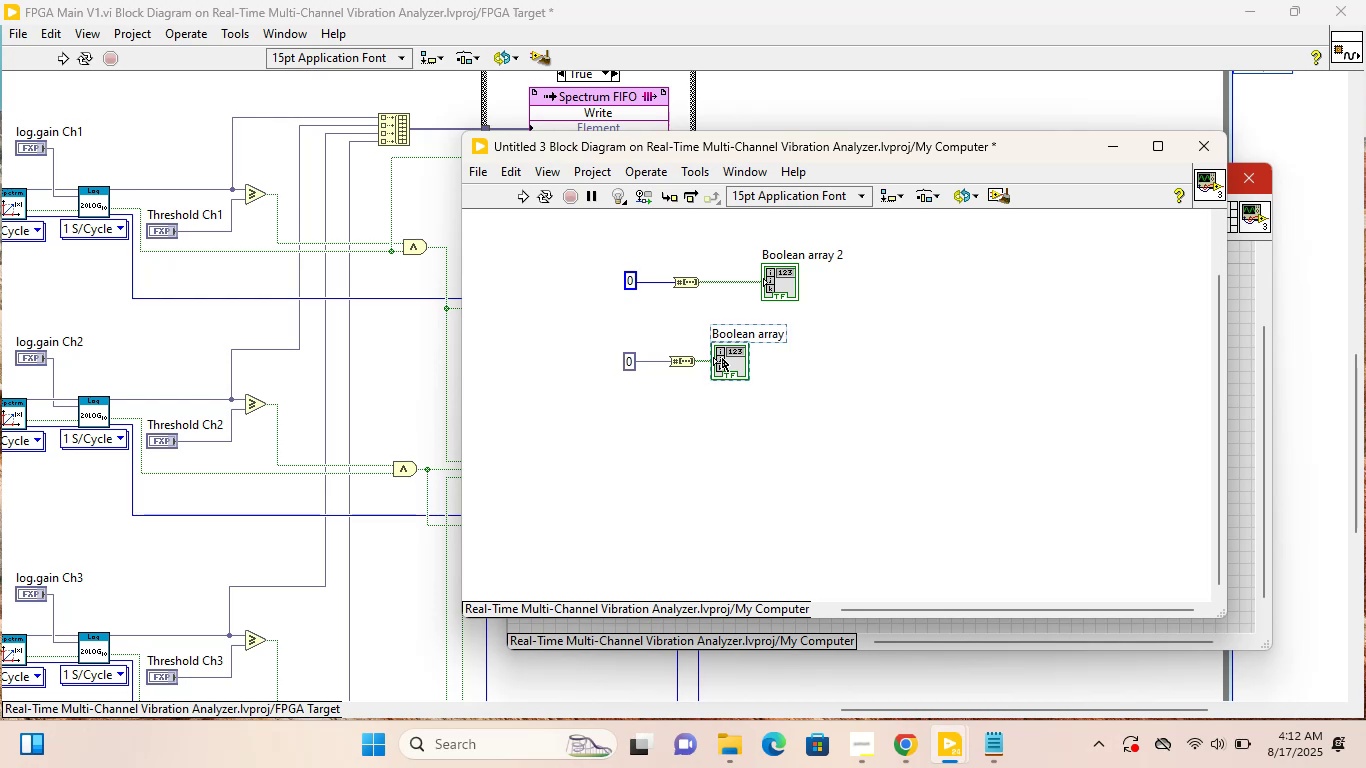 
wait(32.52)
 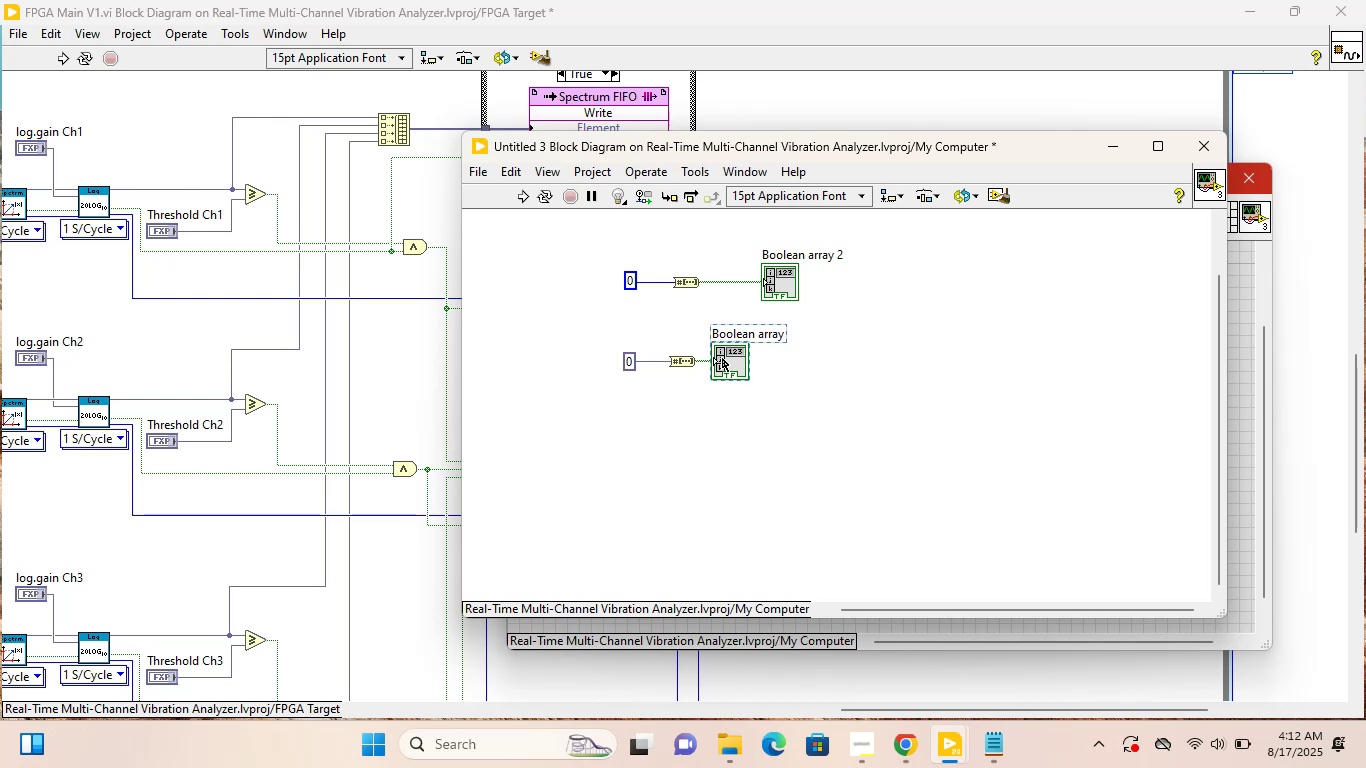 
right_click([718, 418])
 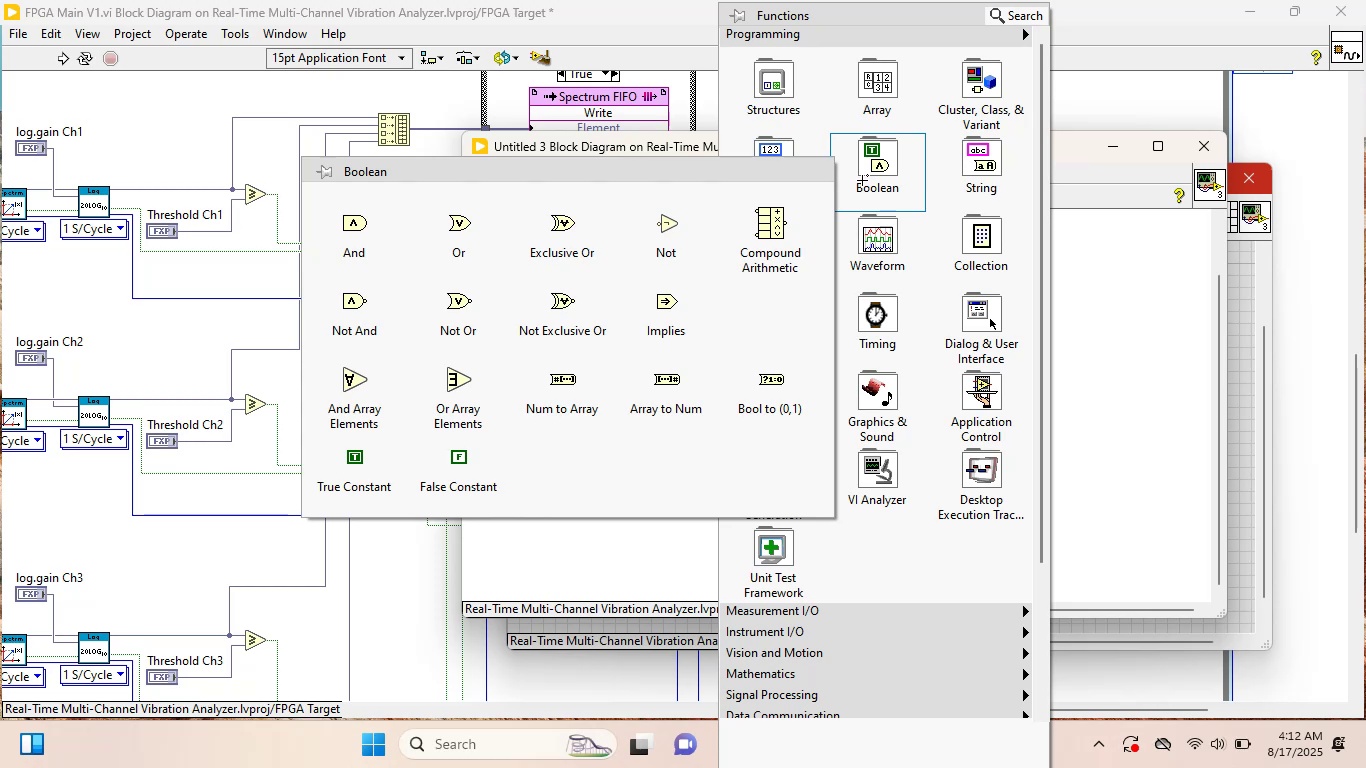 
wait(18.58)
 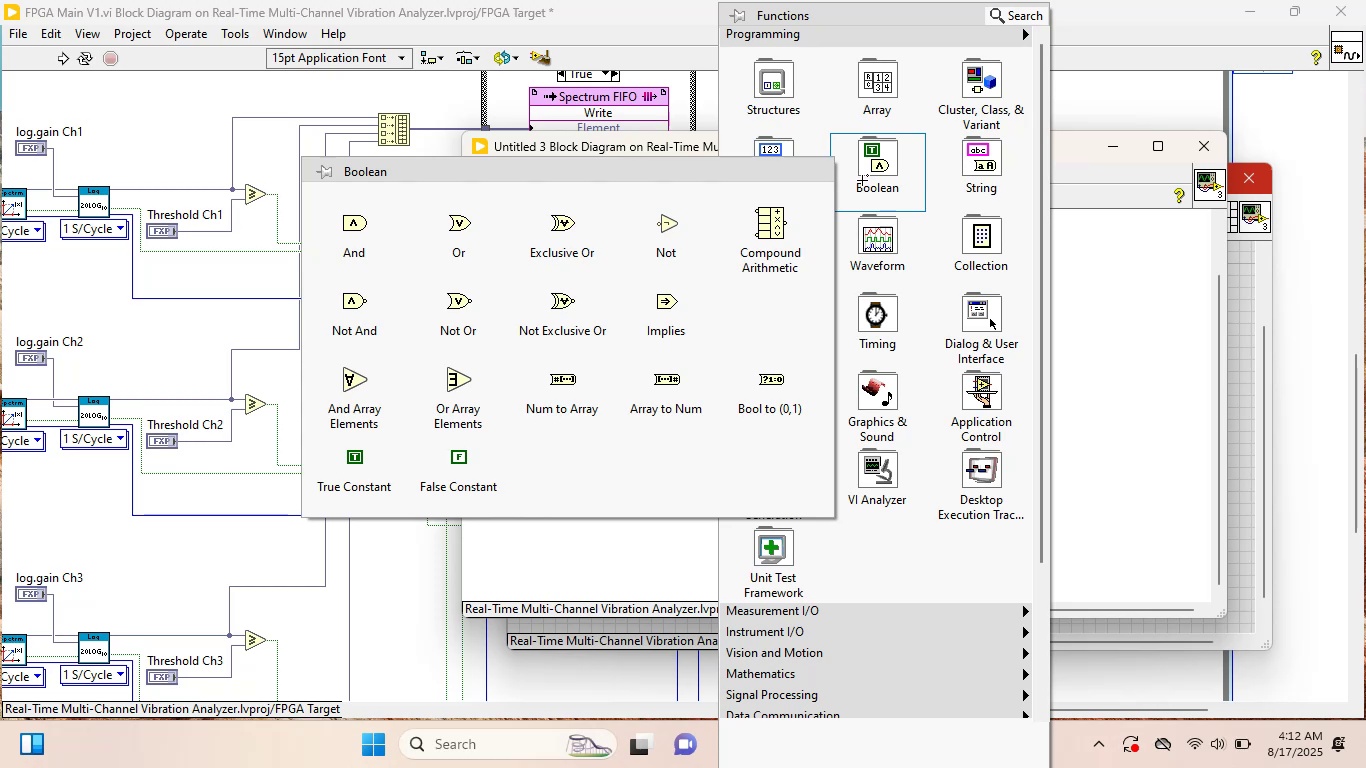 
mouse_move([789, 187])
 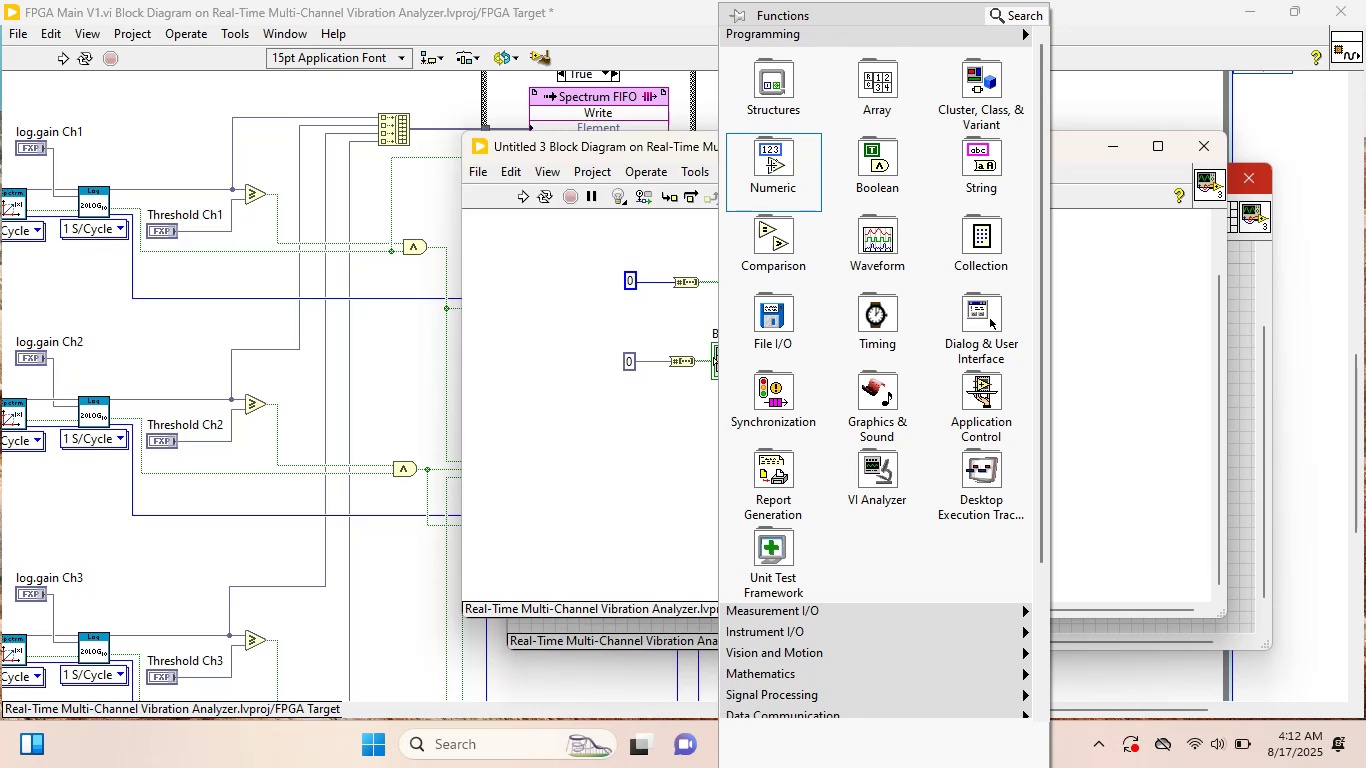 
mouse_move([635, 302])
 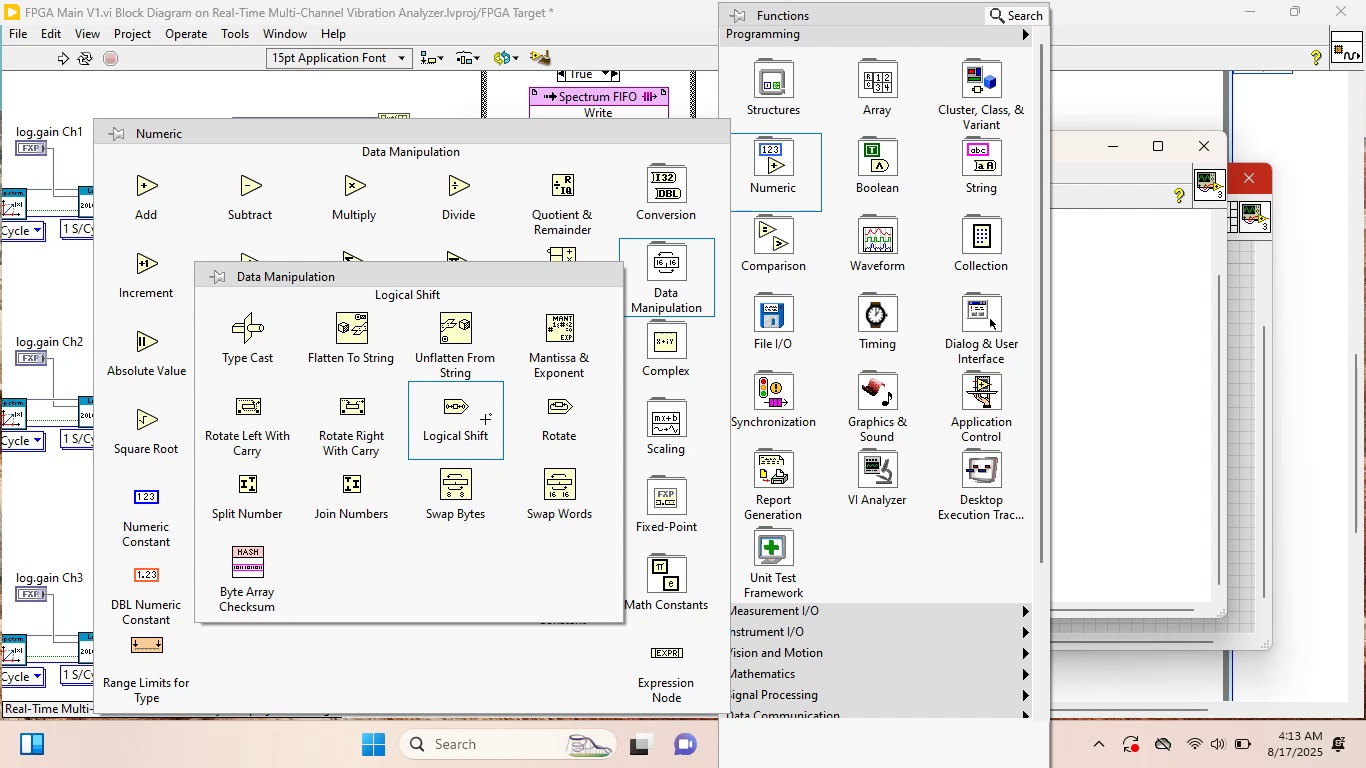 
wait(35.25)
 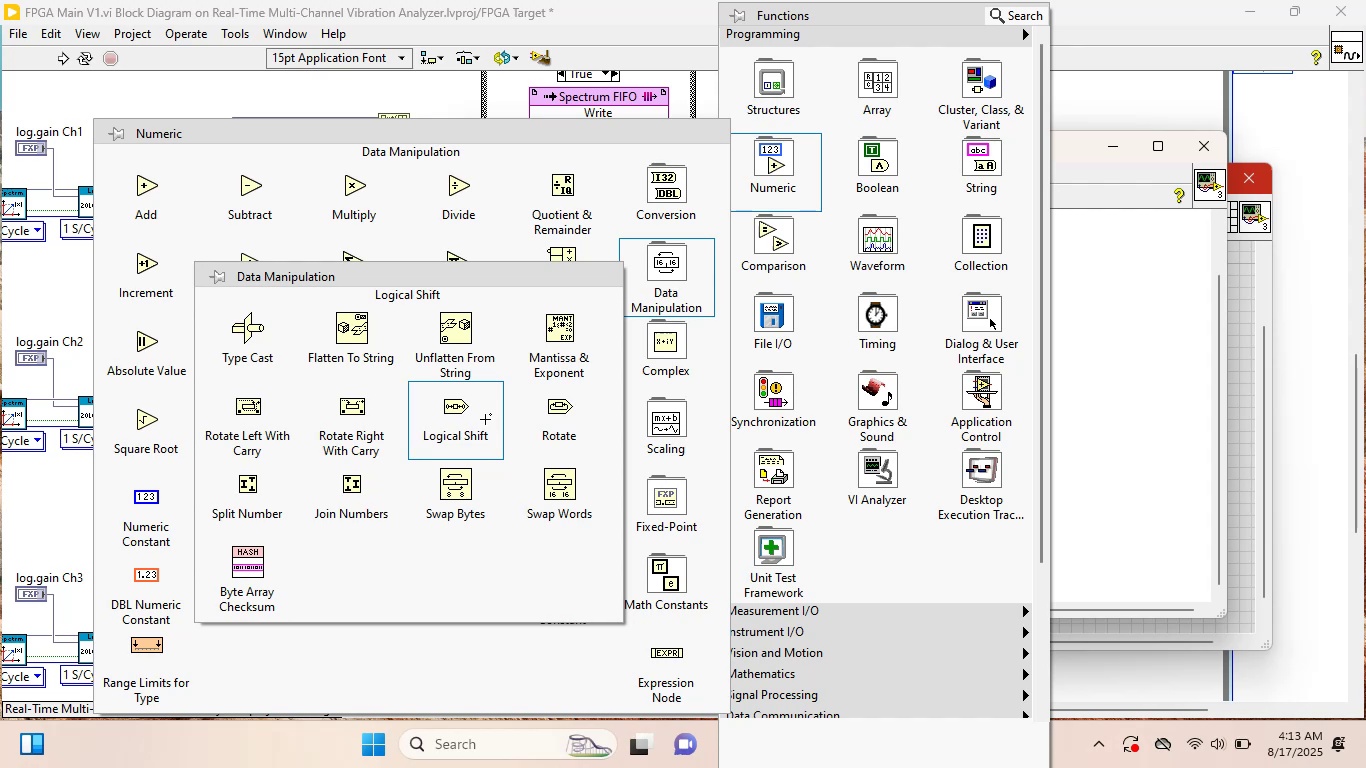 
left_click([485, 419])
 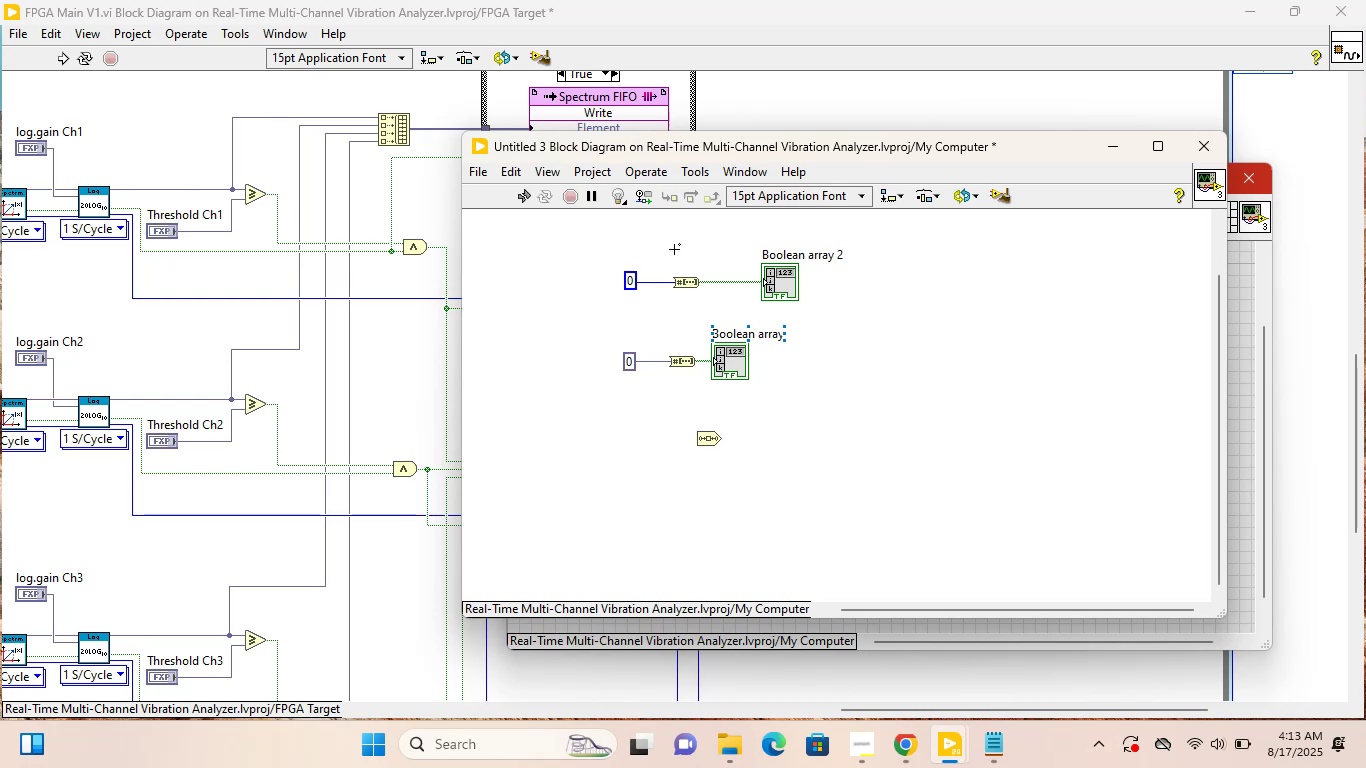 
wait(13.07)
 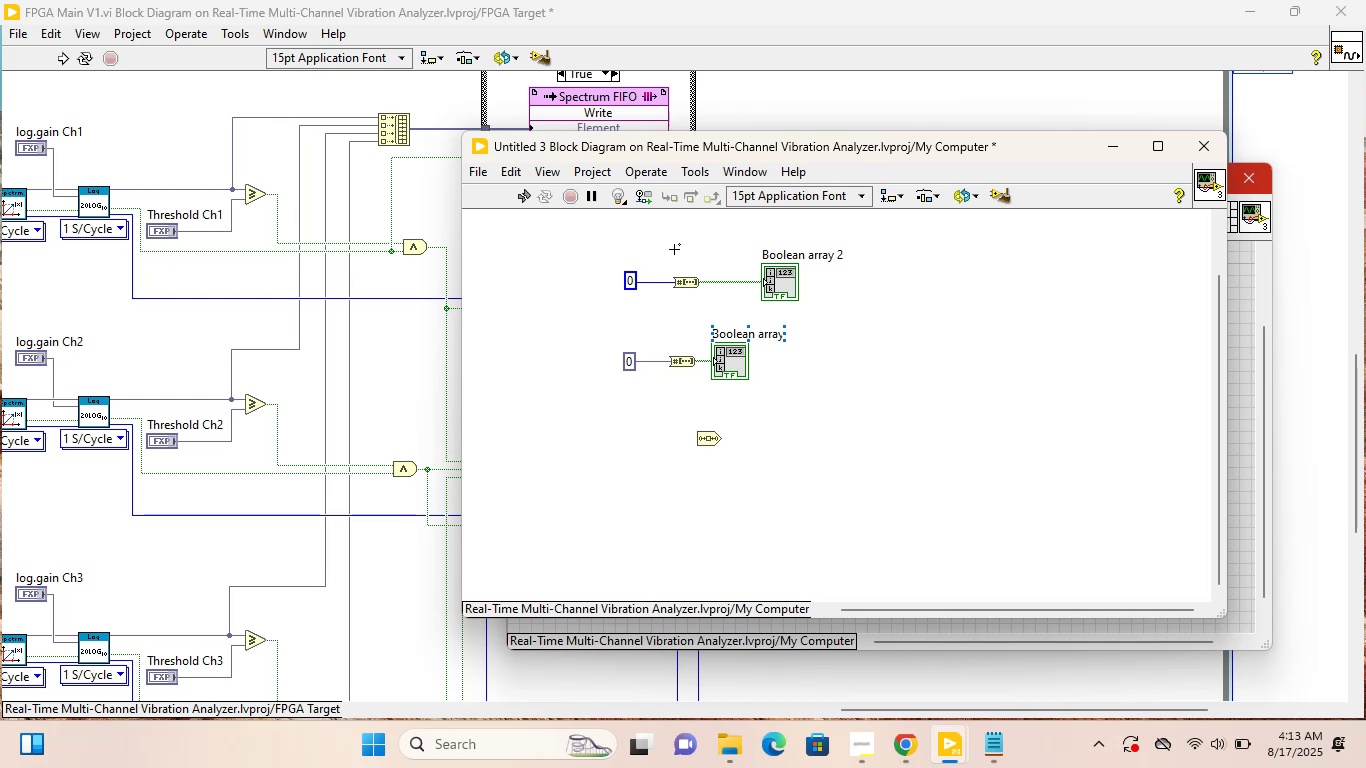 
left_click_drag(start_coordinate=[668, 335], to_coordinate=[736, 381])
 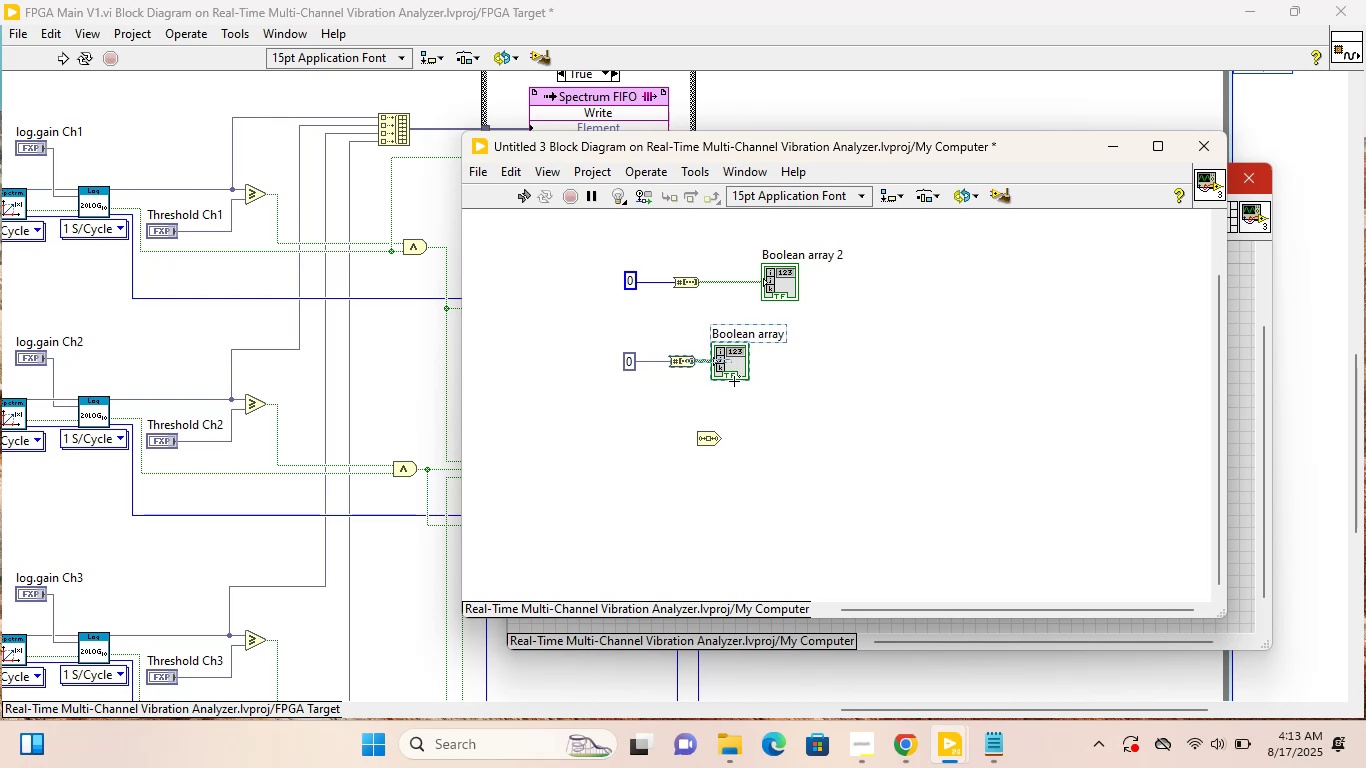 
key(Delete)
 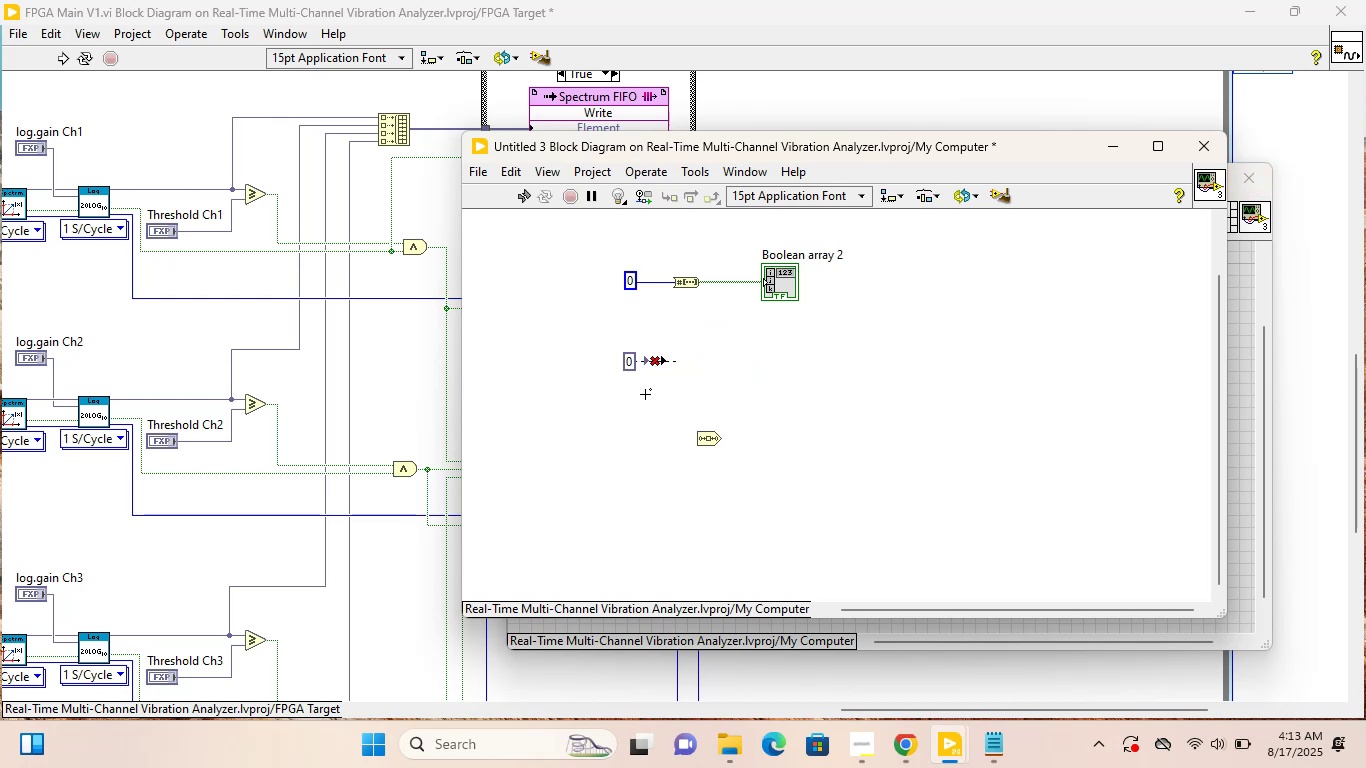 
left_click([645, 362])
 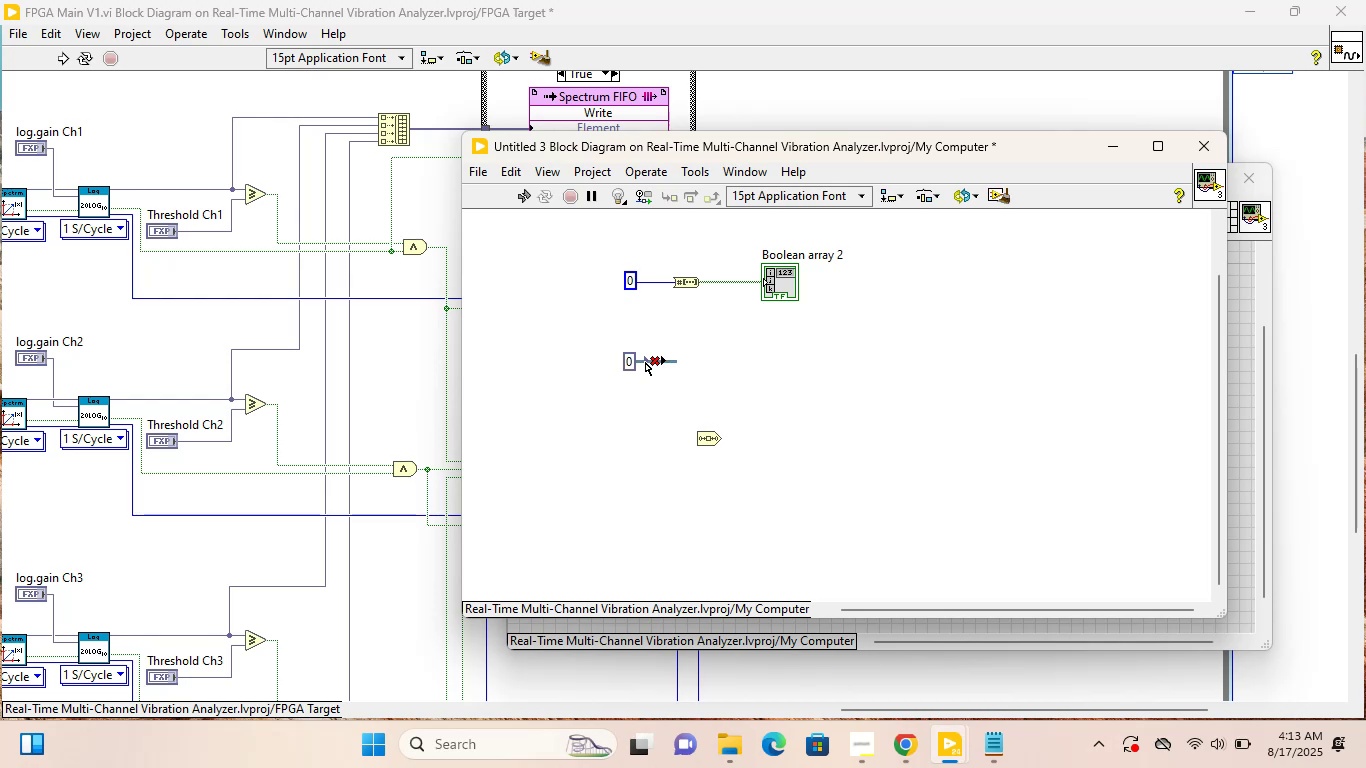 
key(Delete)
 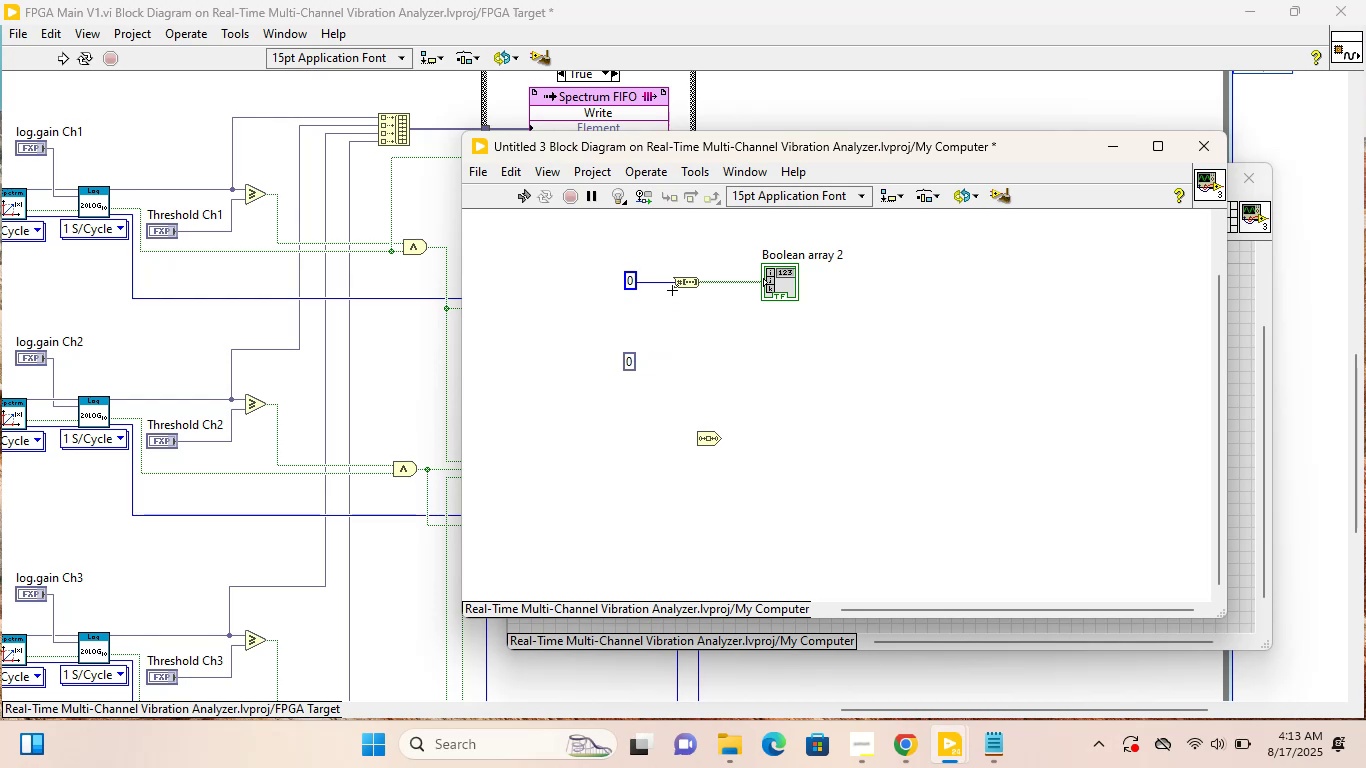 
left_click_drag(start_coordinate=[672, 250], to_coordinate=[798, 331])
 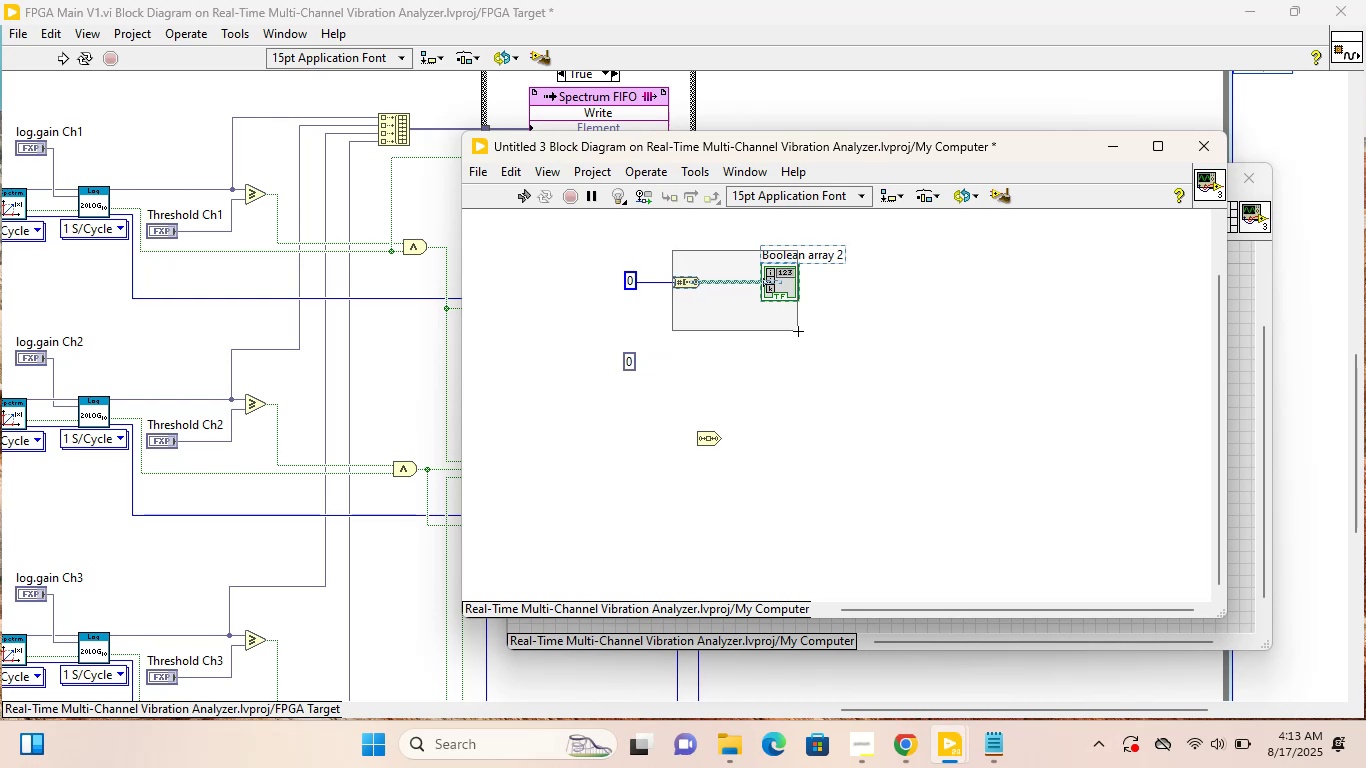 
key(Delete)
 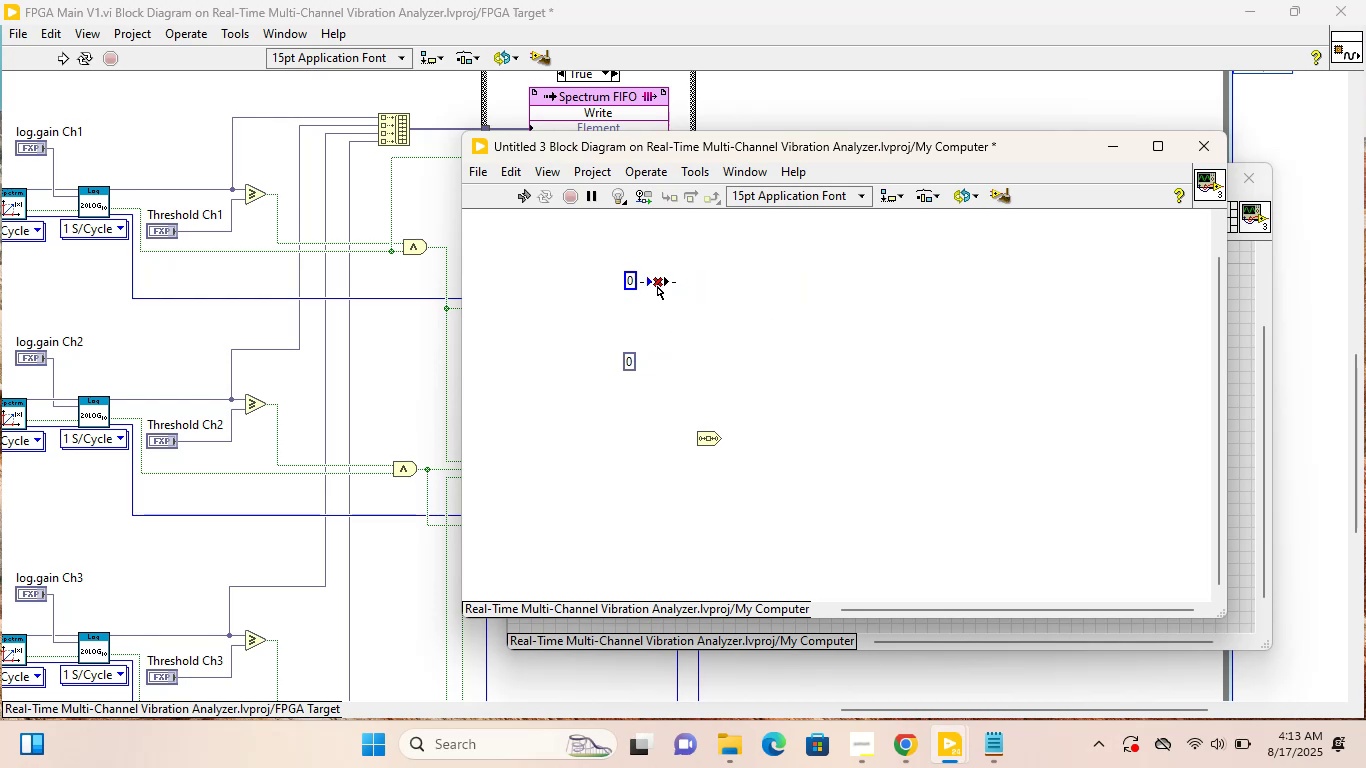 
left_click([657, 286])
 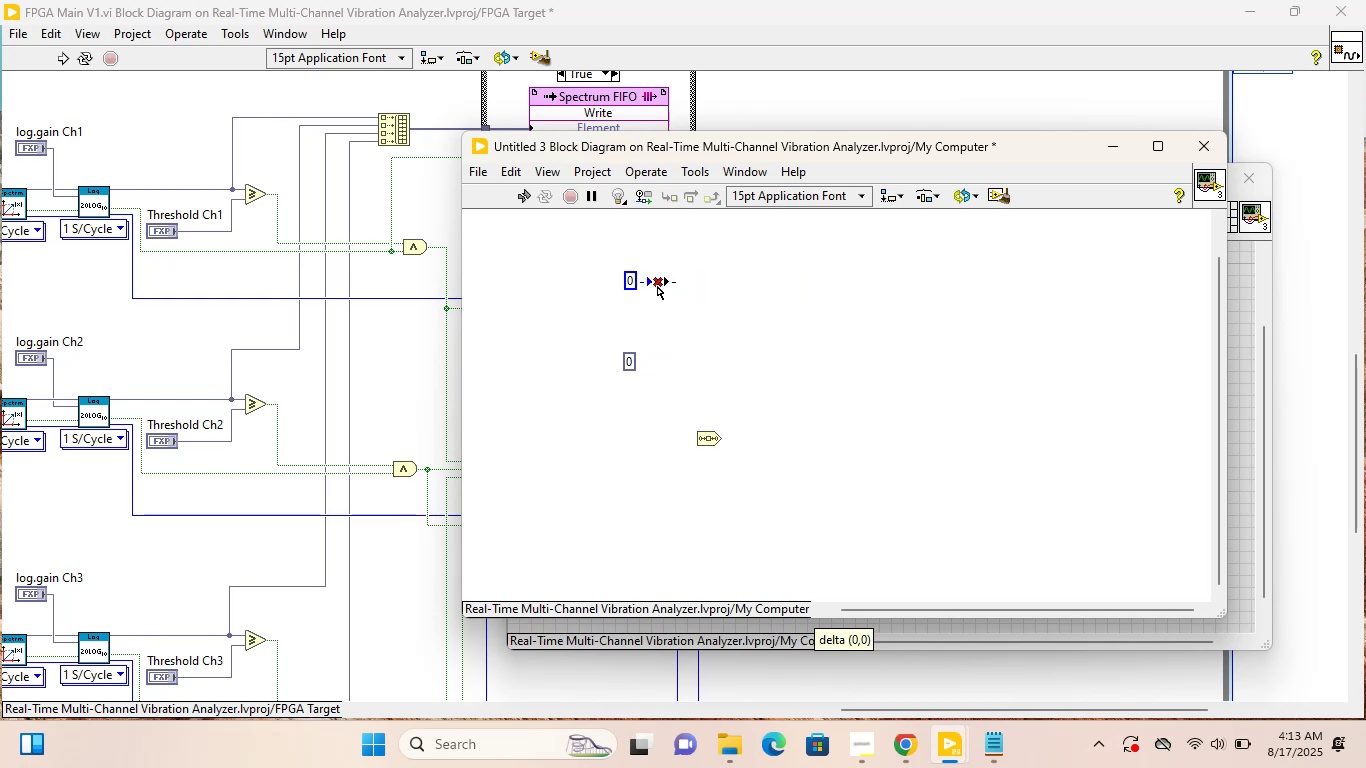 
key(Delete)
 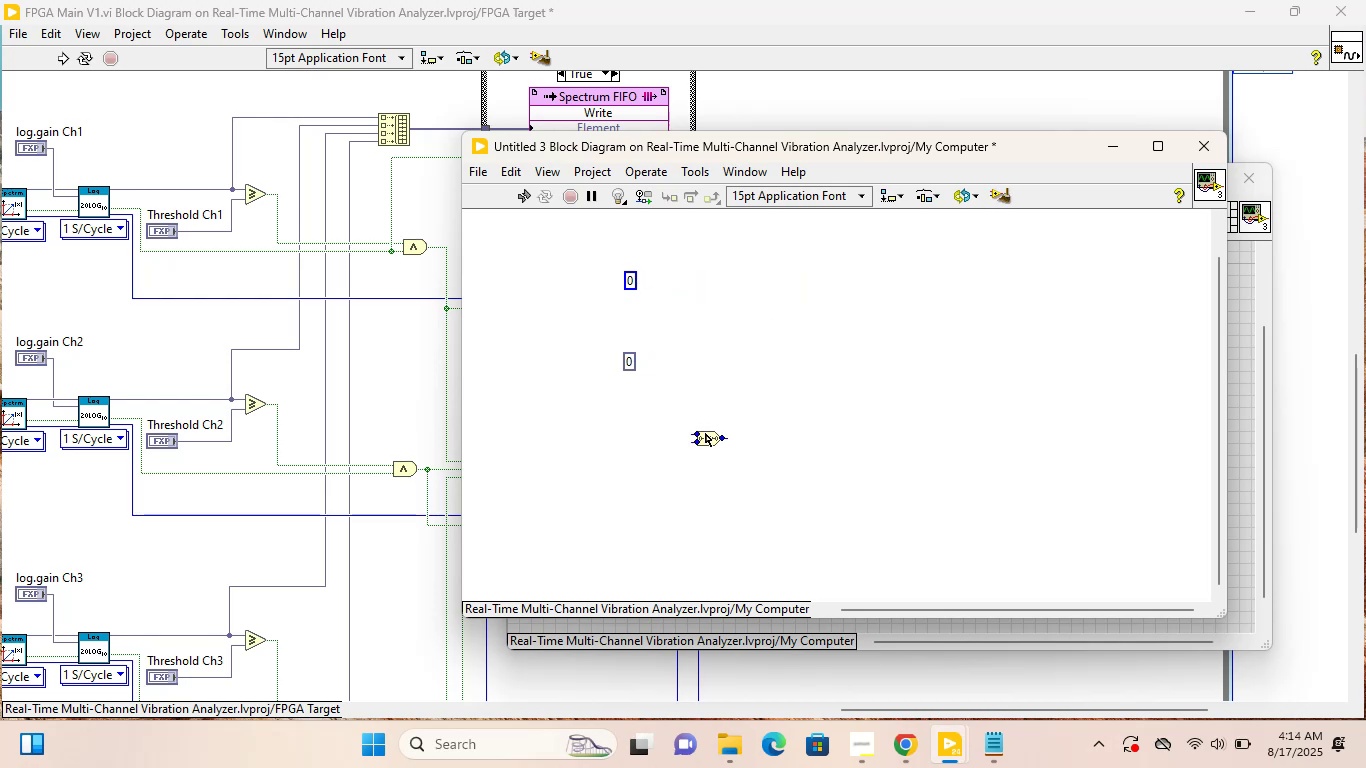 
left_click([707, 438])
 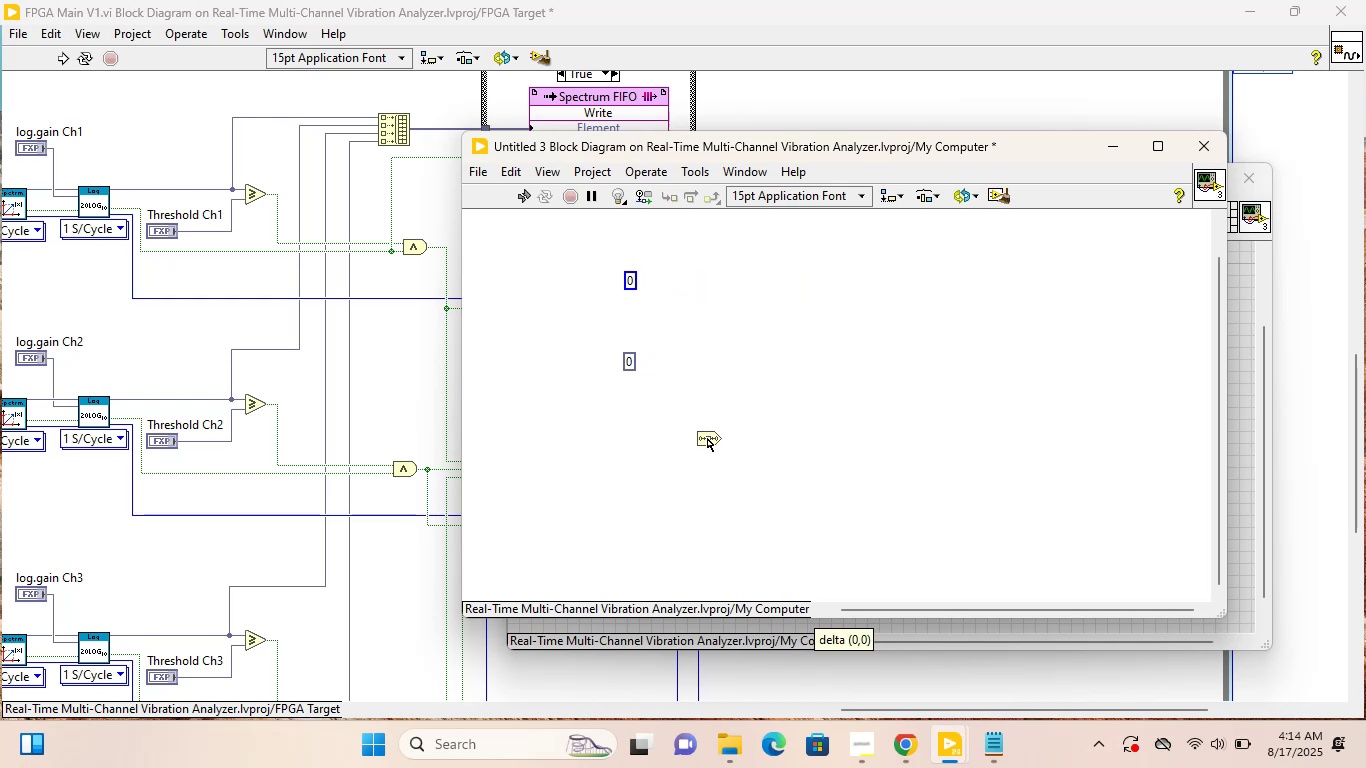 
key(Delete)
 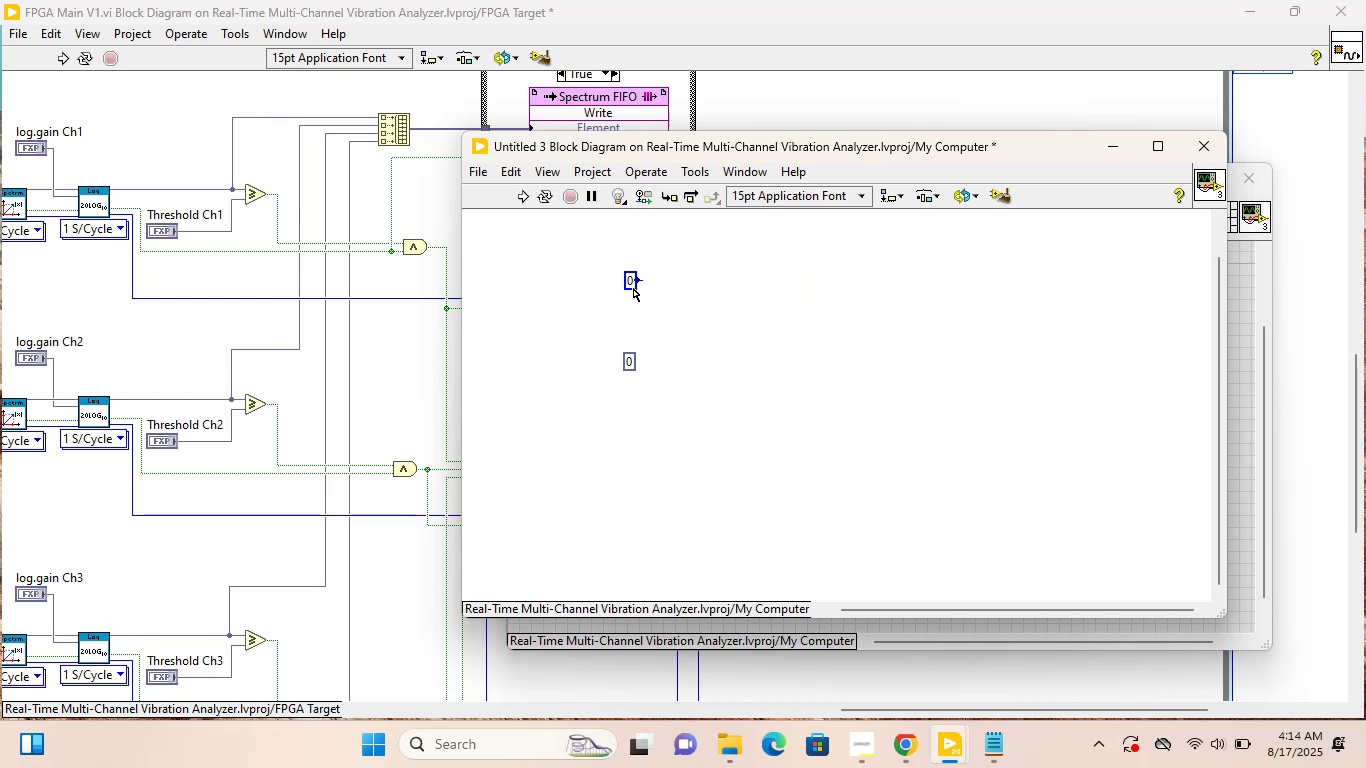 
right_click([632, 287])
 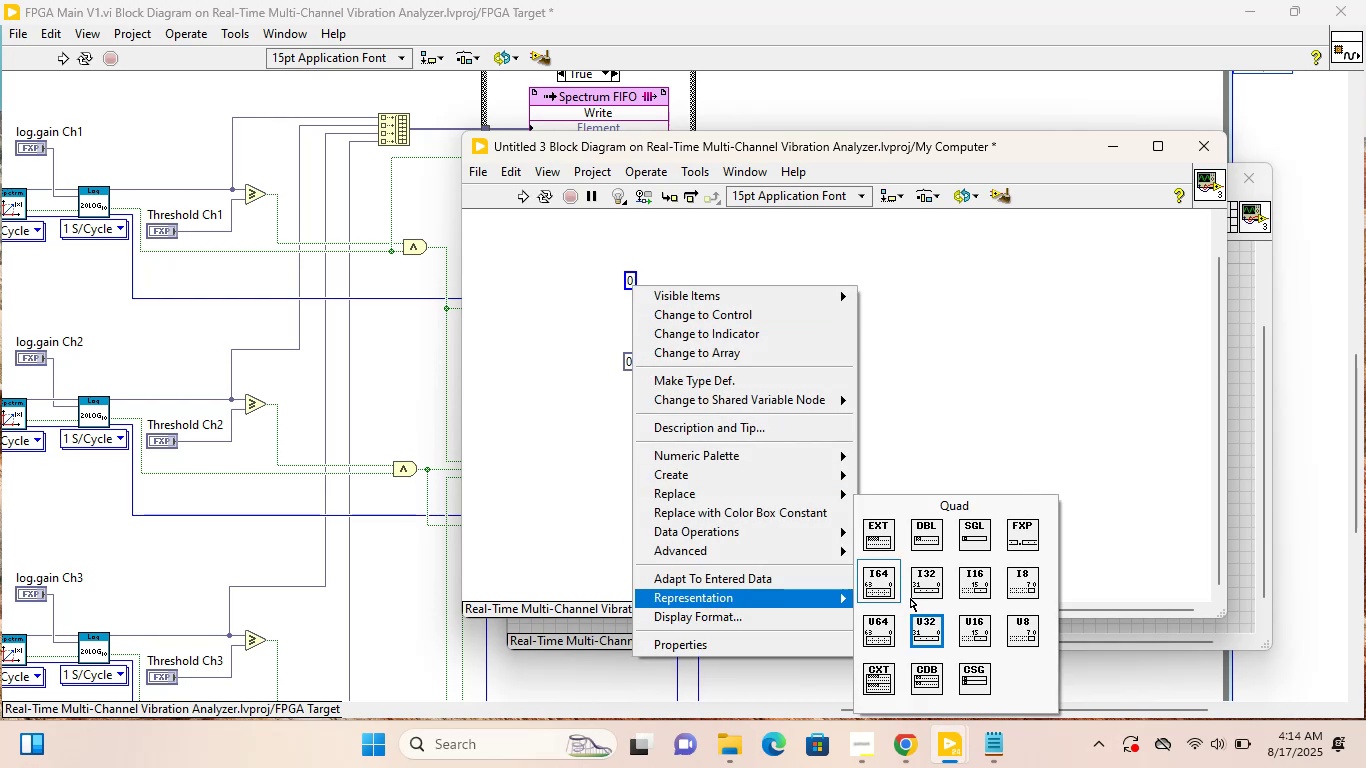 
left_click([964, 632])
 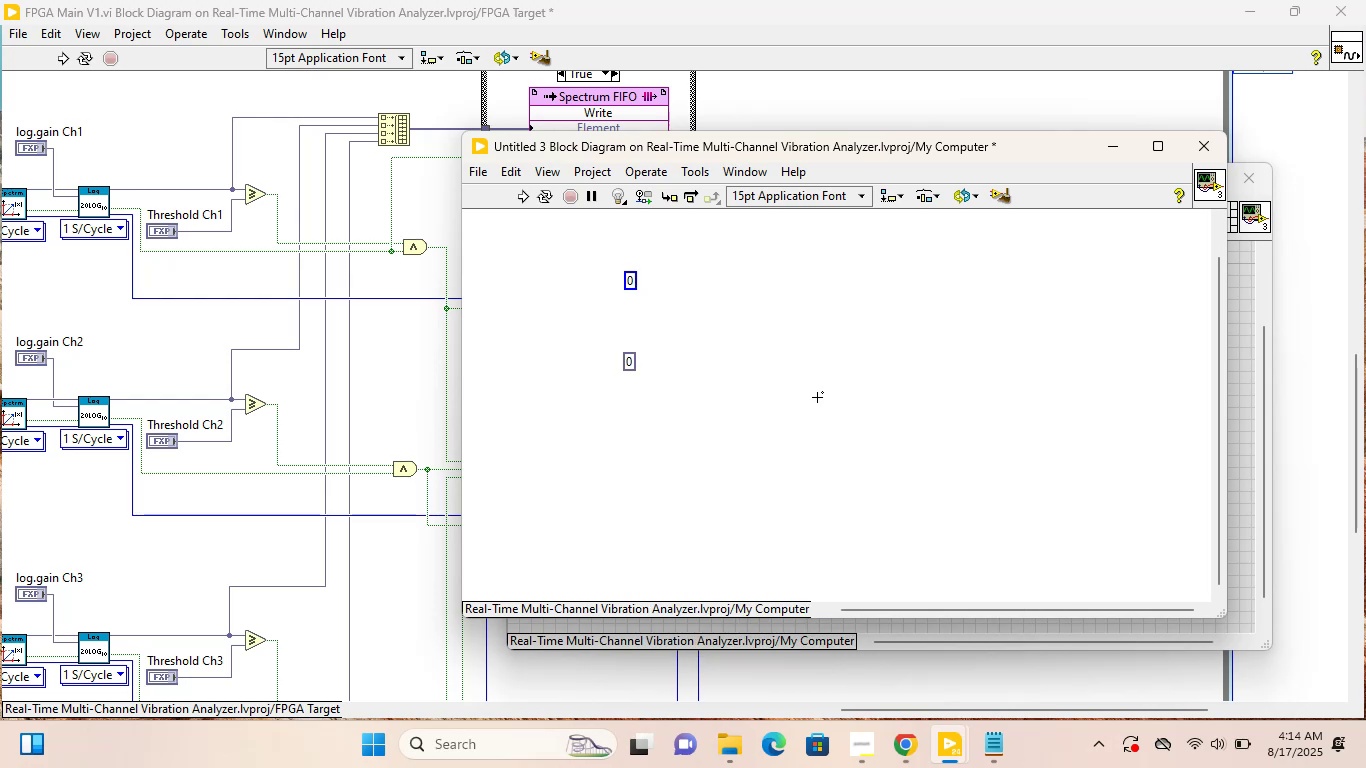 
left_click([813, 384])
 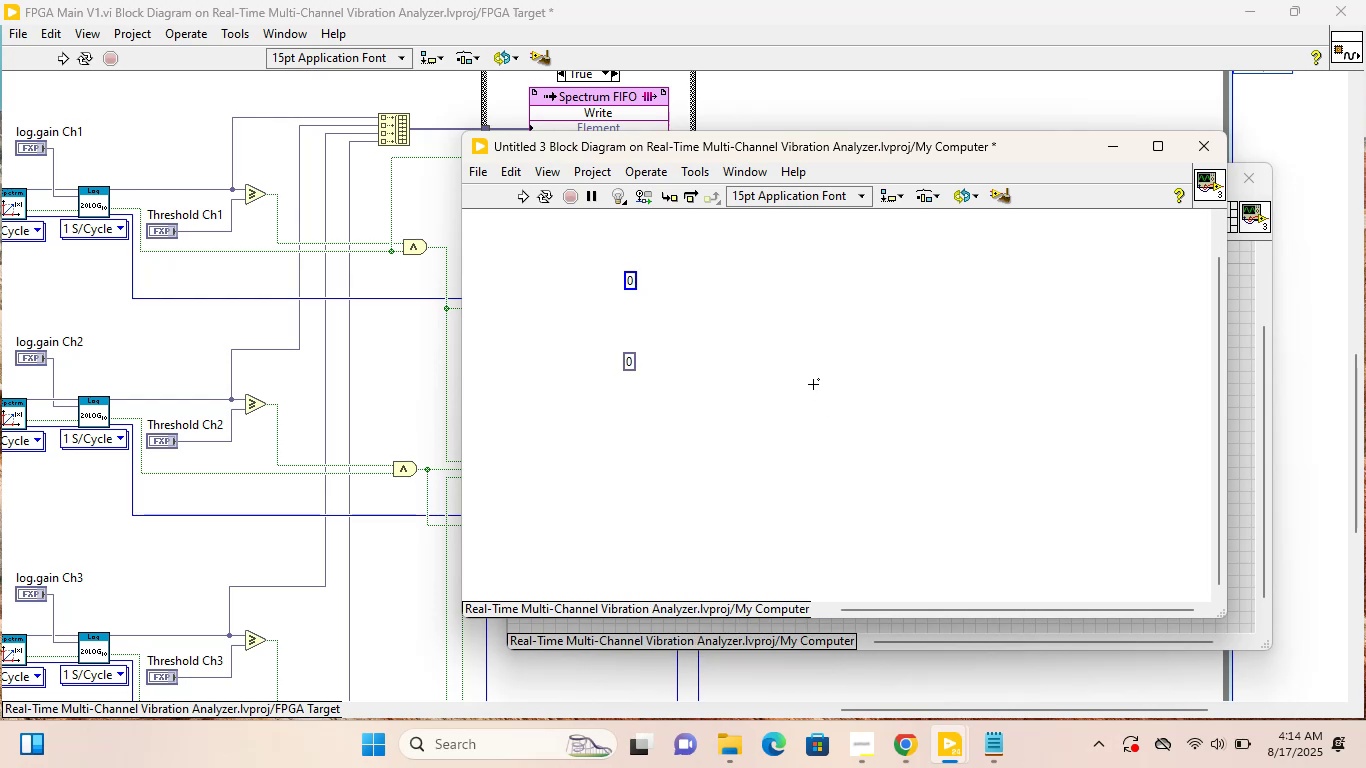 
right_click([813, 384])
 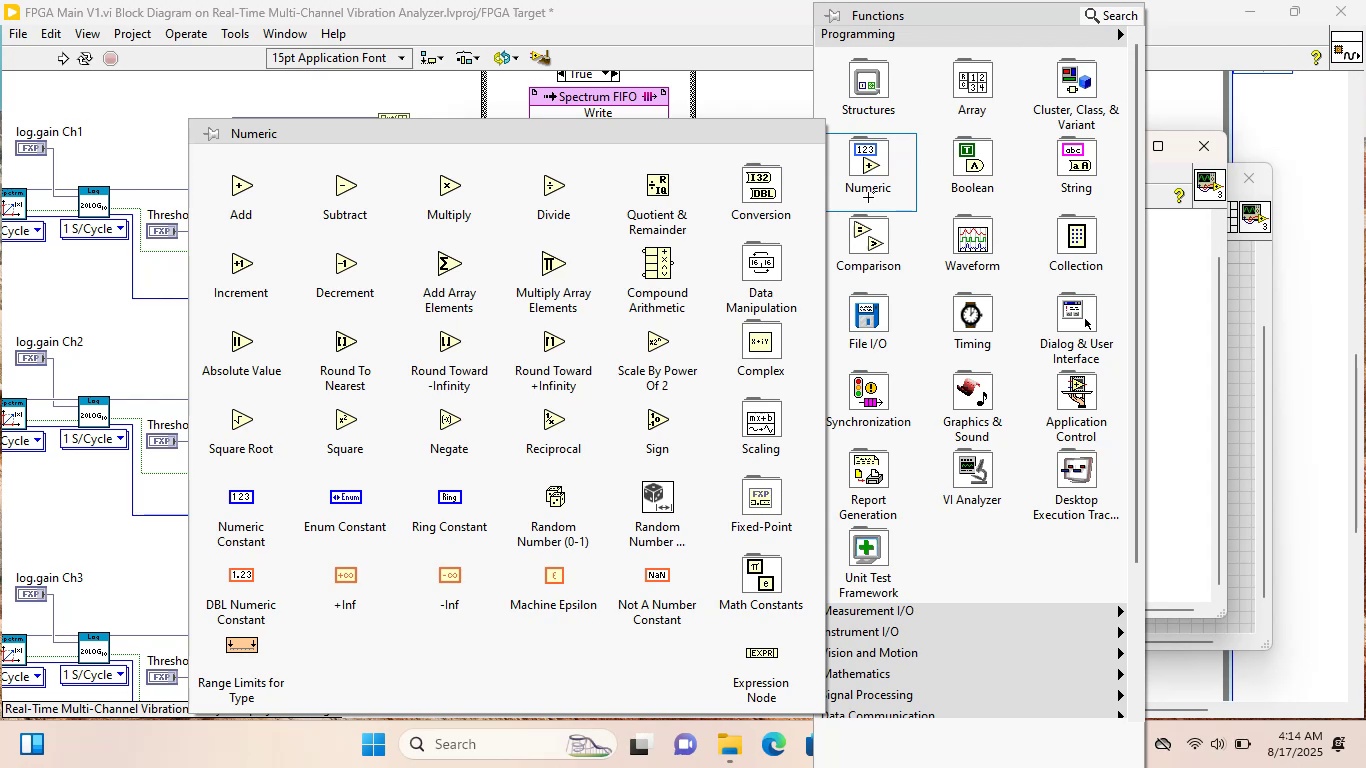 
wait(35.09)
 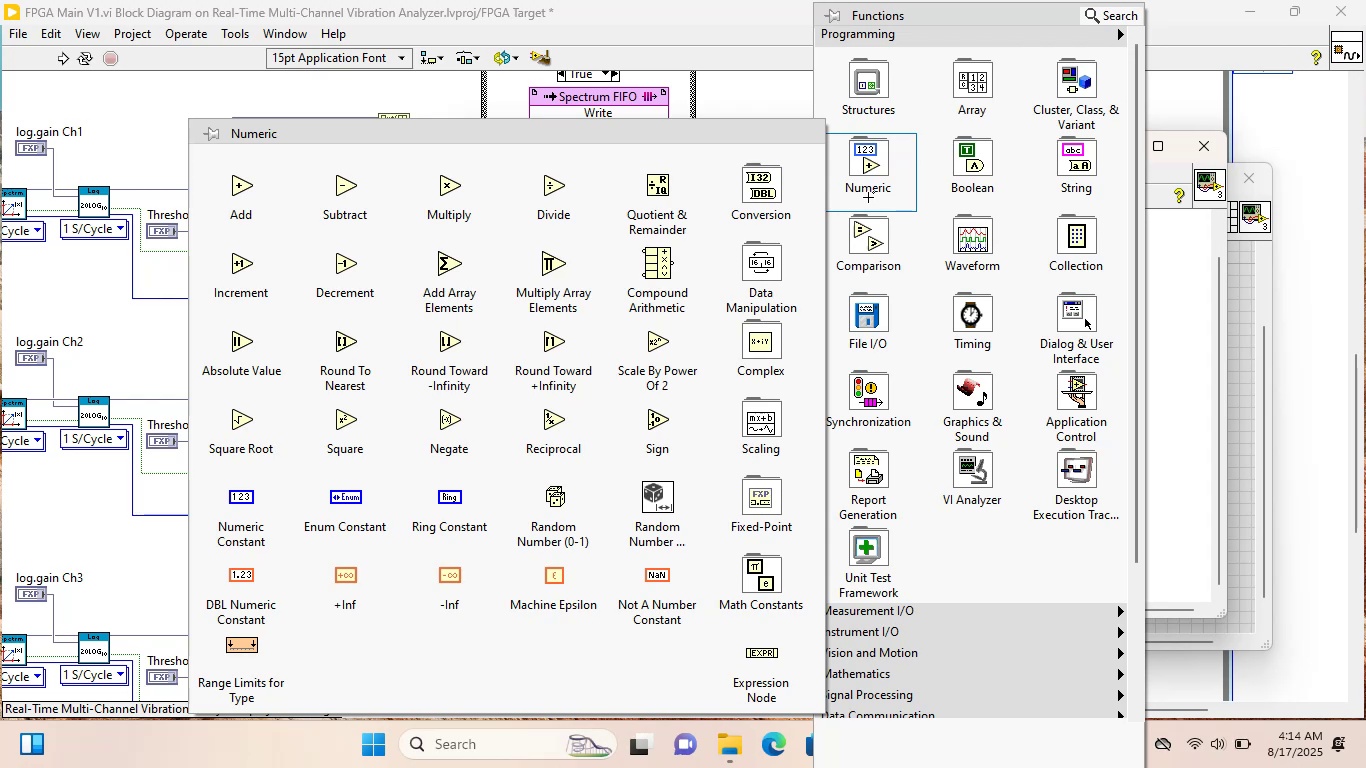 
left_click([746, 98])
 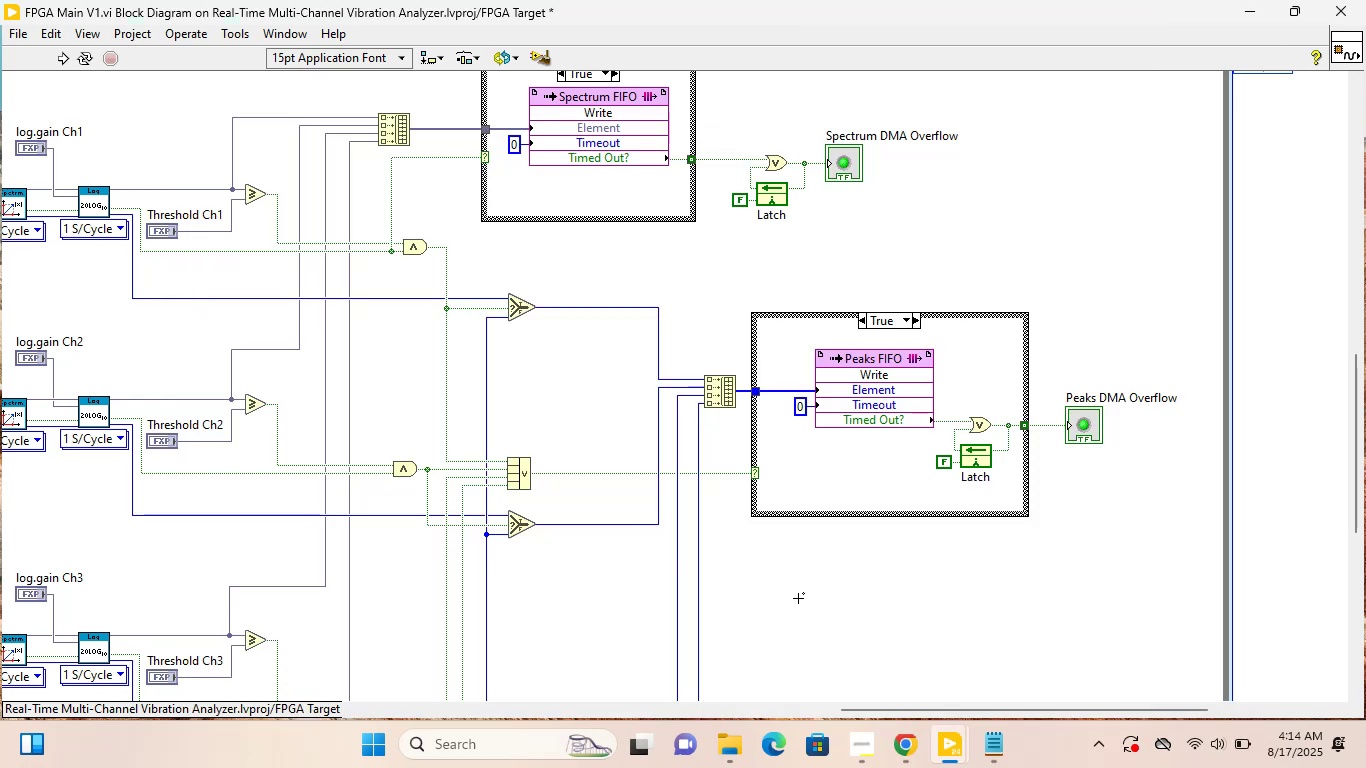 
left_click([798, 598])
 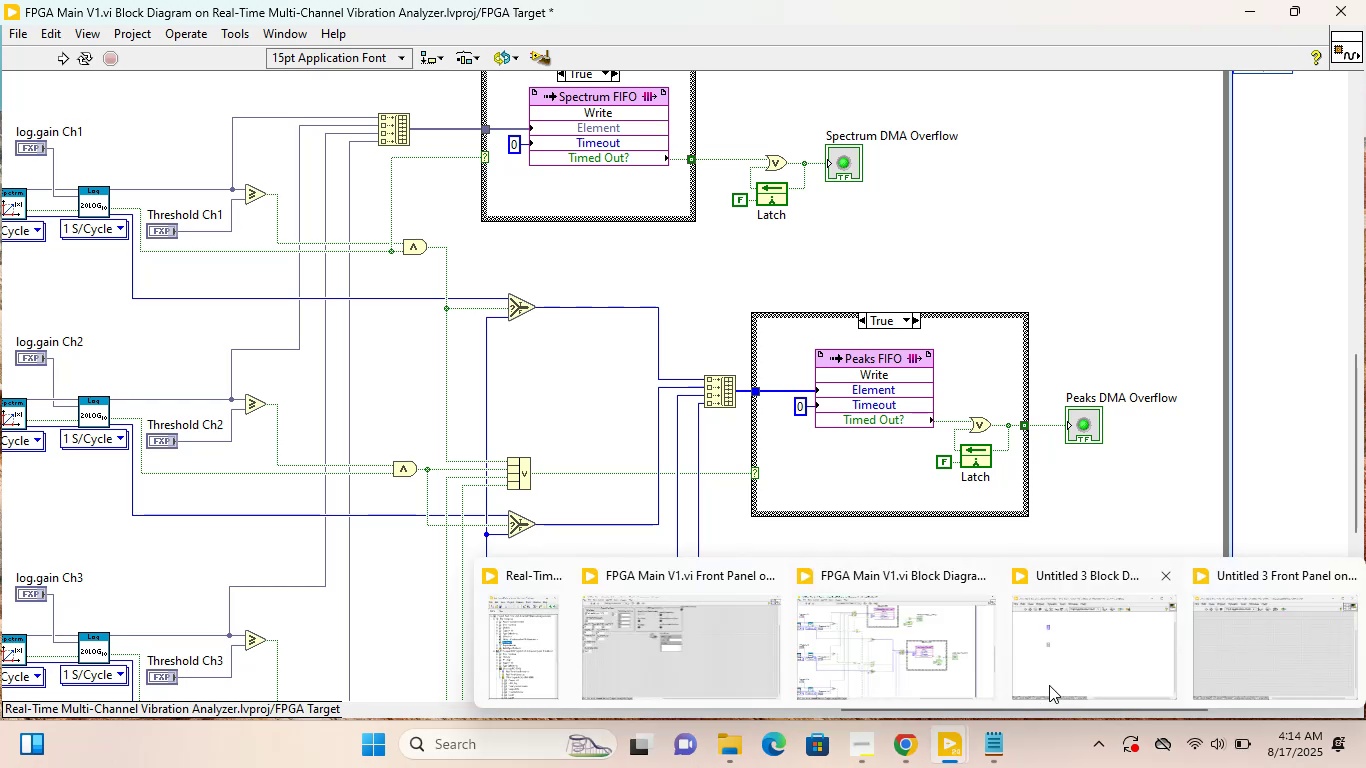 
left_click([1057, 676])
 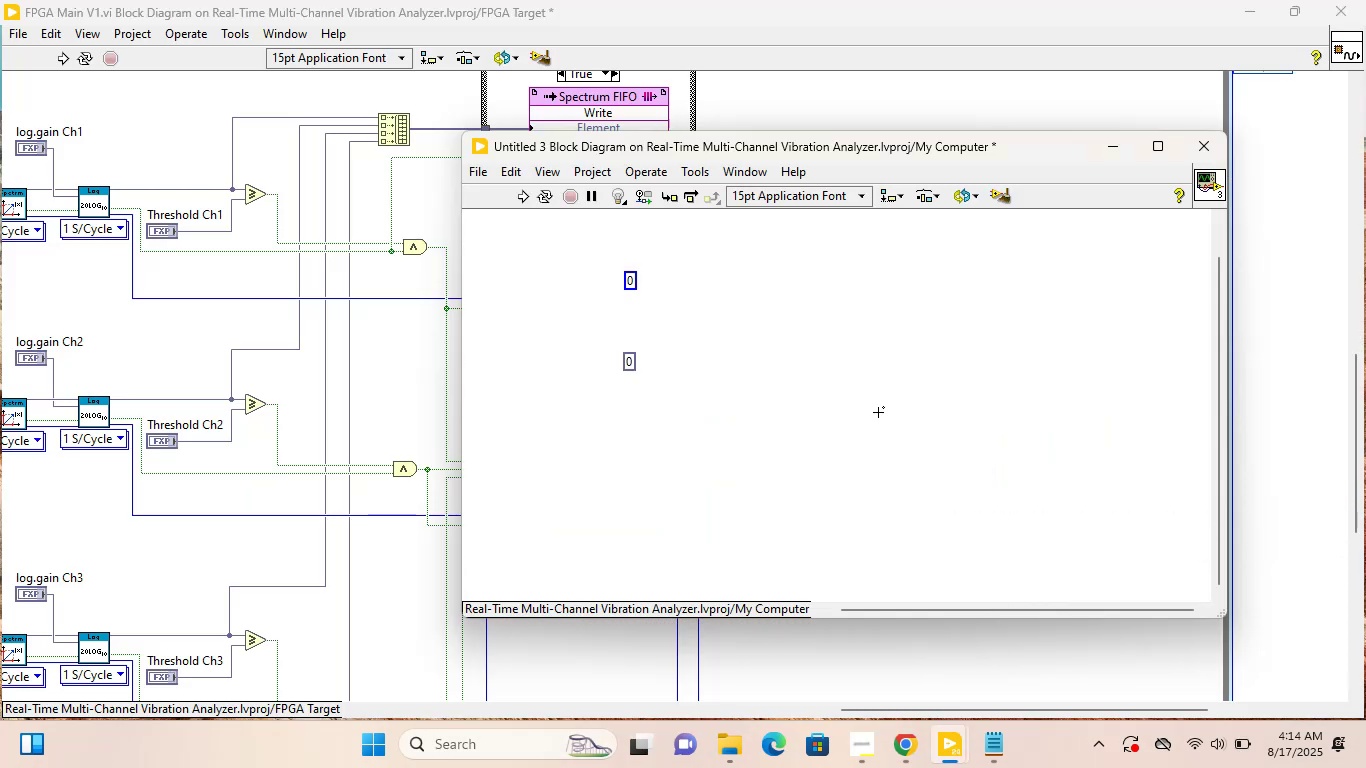 
left_click([863, 392])
 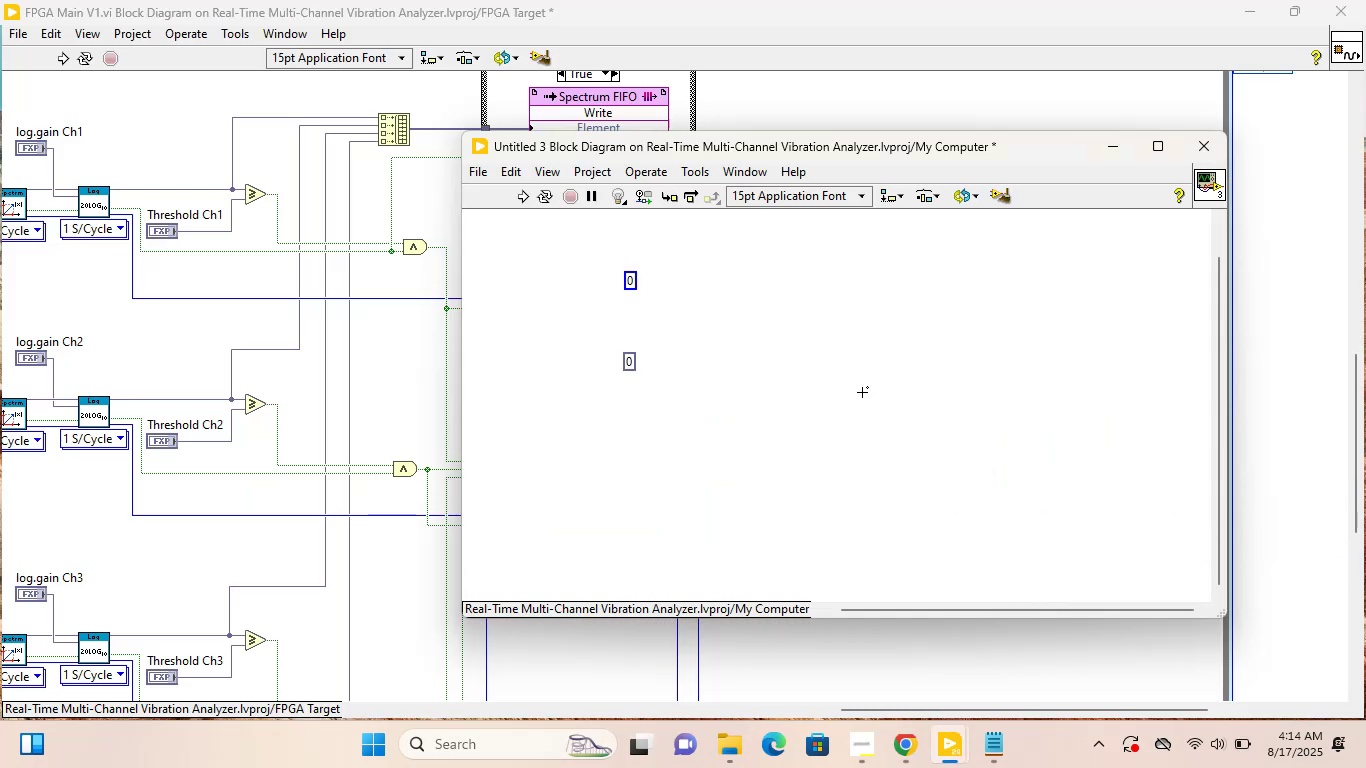 
wait(9.39)
 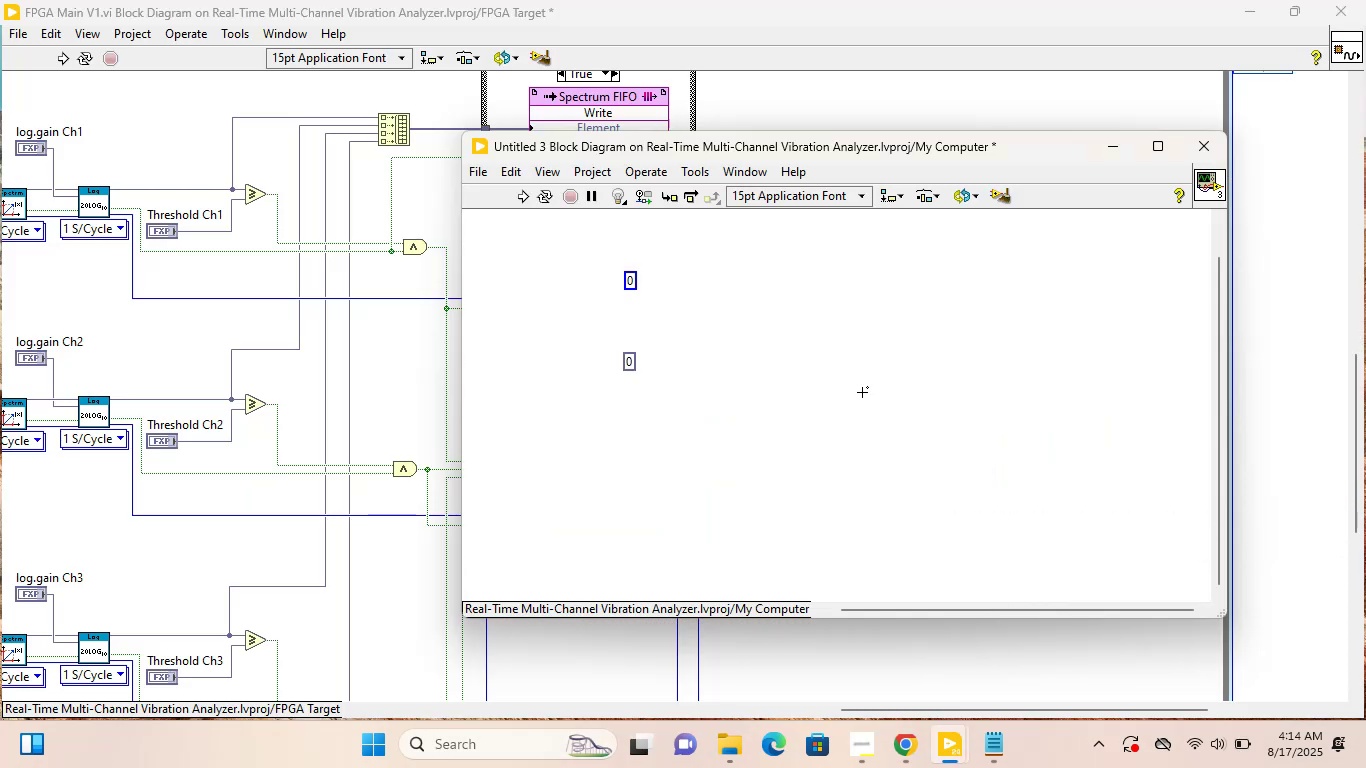 
left_click([678, 336])
 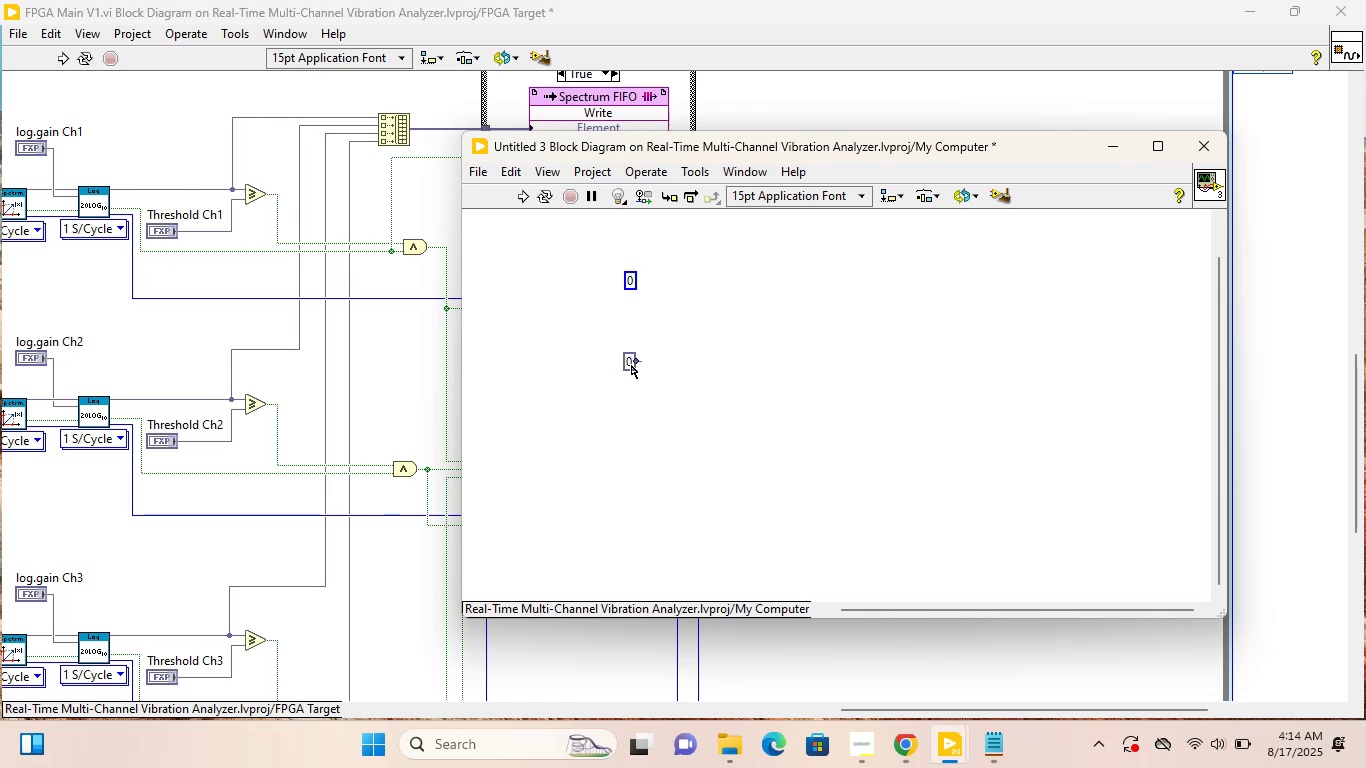 
left_click([631, 365])
 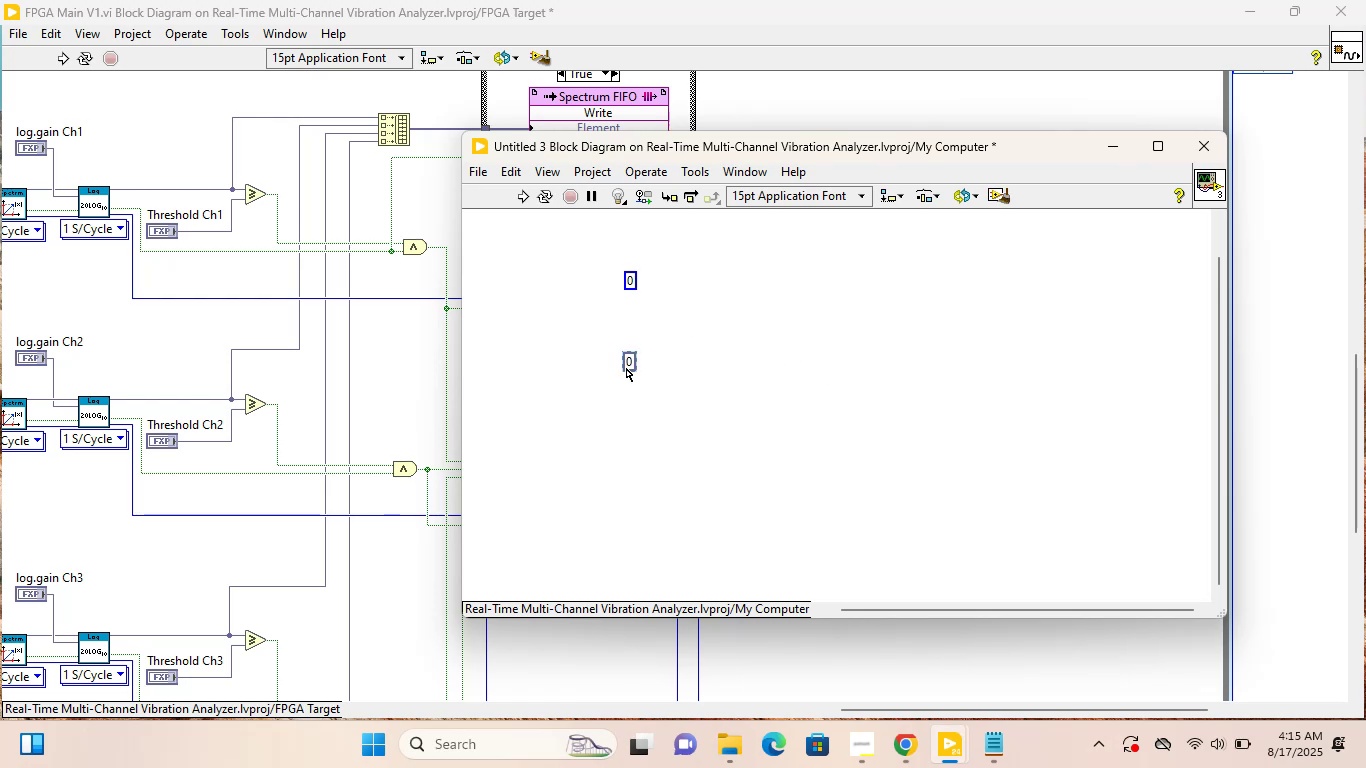 
wait(10.72)
 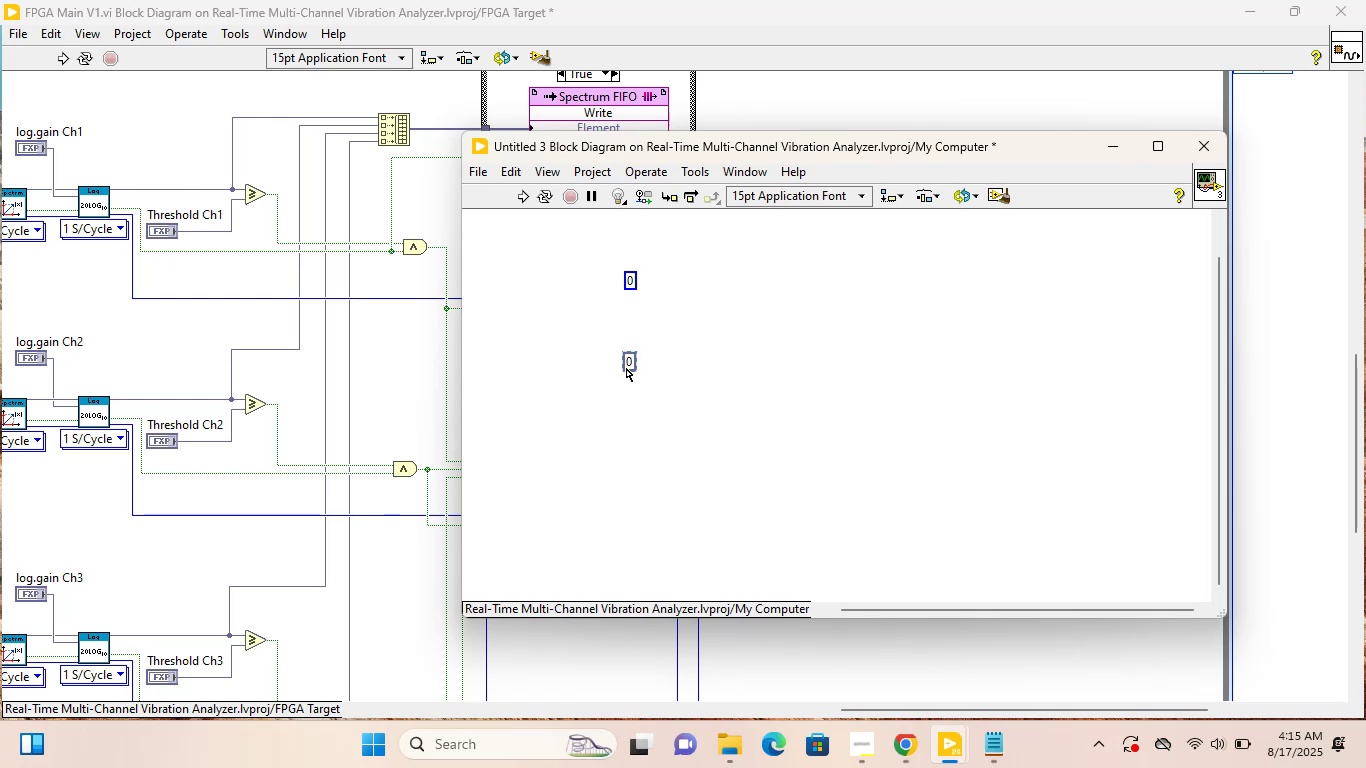 
left_click([696, 333])
 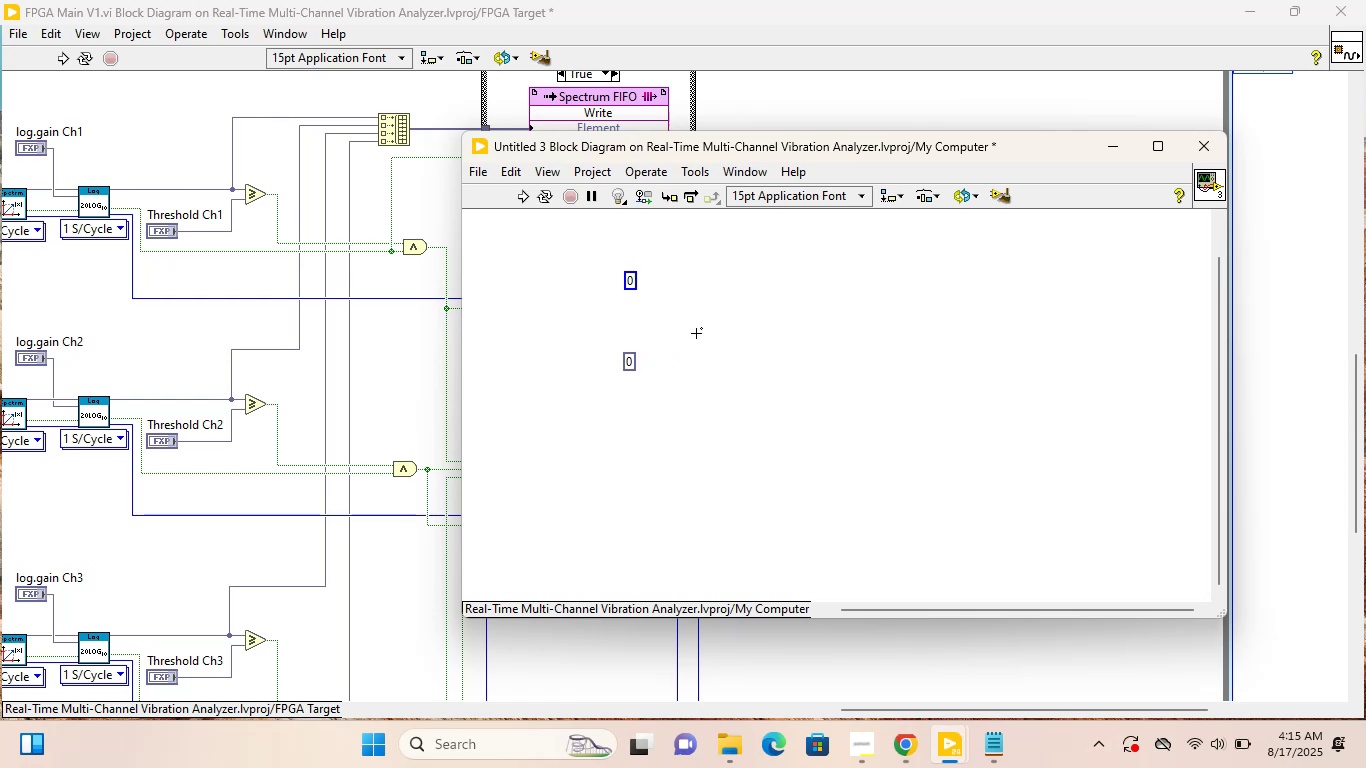 
right_click([696, 333])
 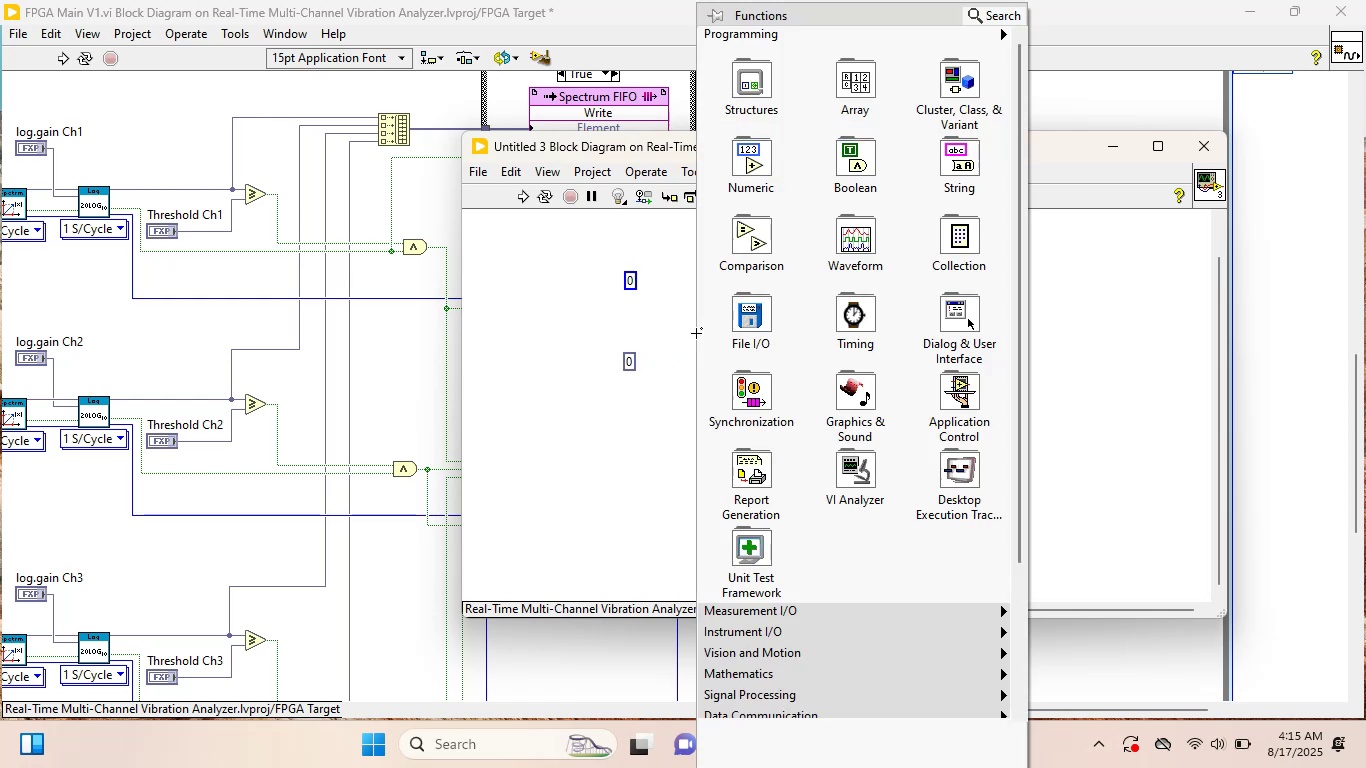 
mouse_move([735, 216])
 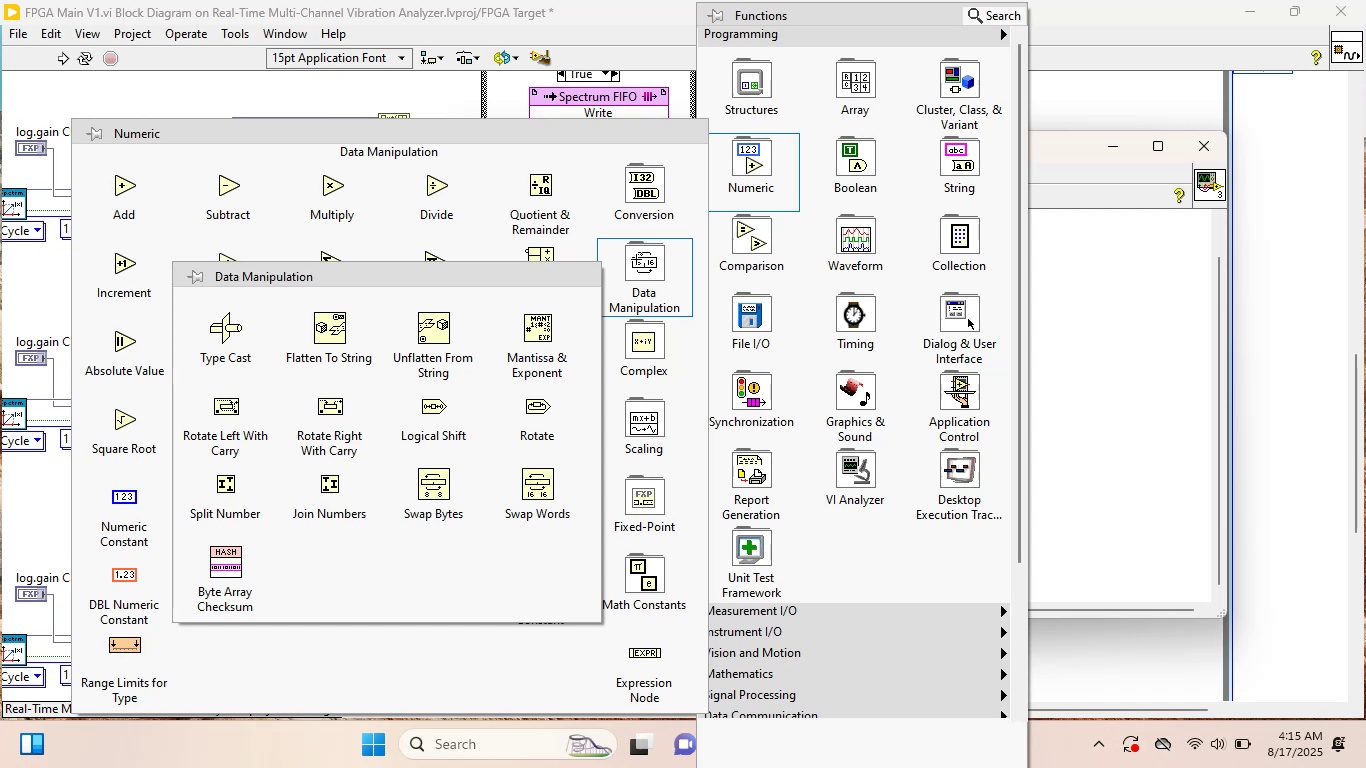 
wait(34.34)
 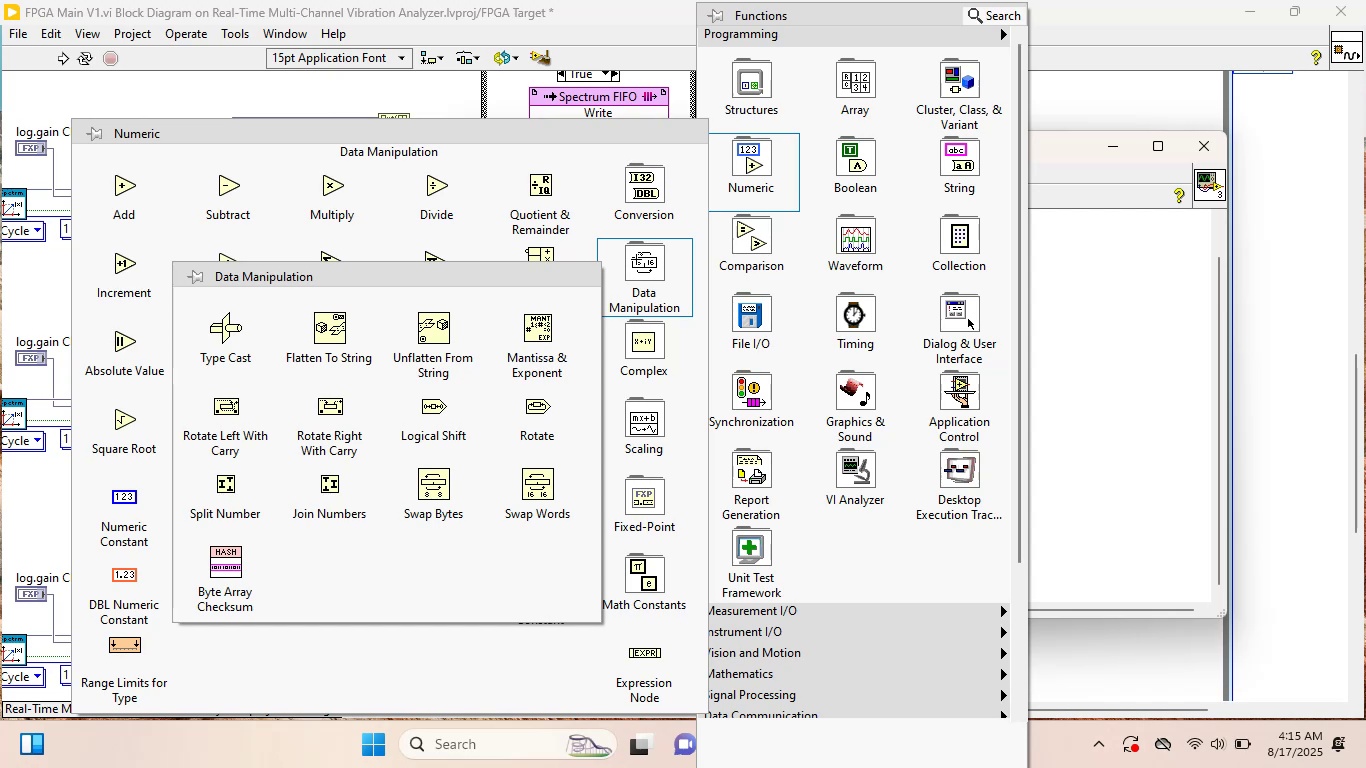 
mouse_move([640, 204])
 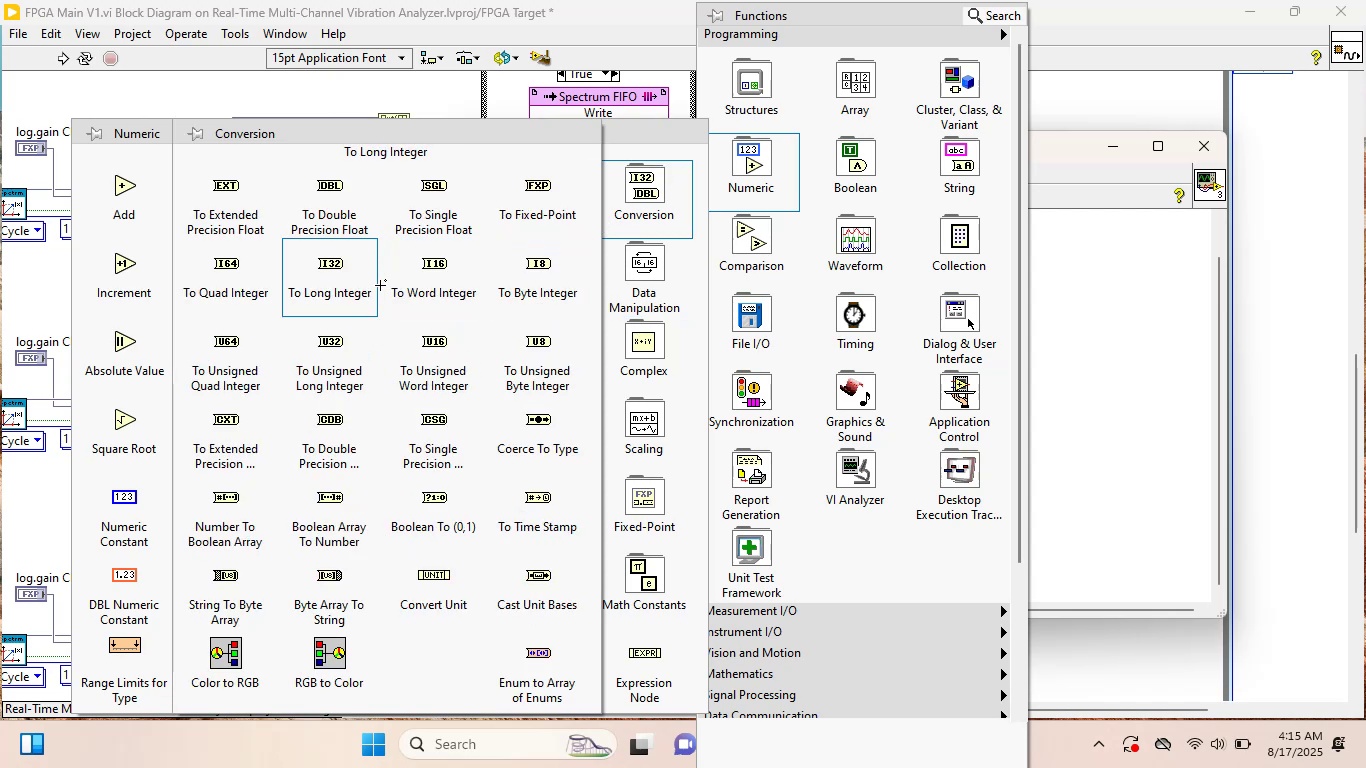 
left_click([340, 285])
 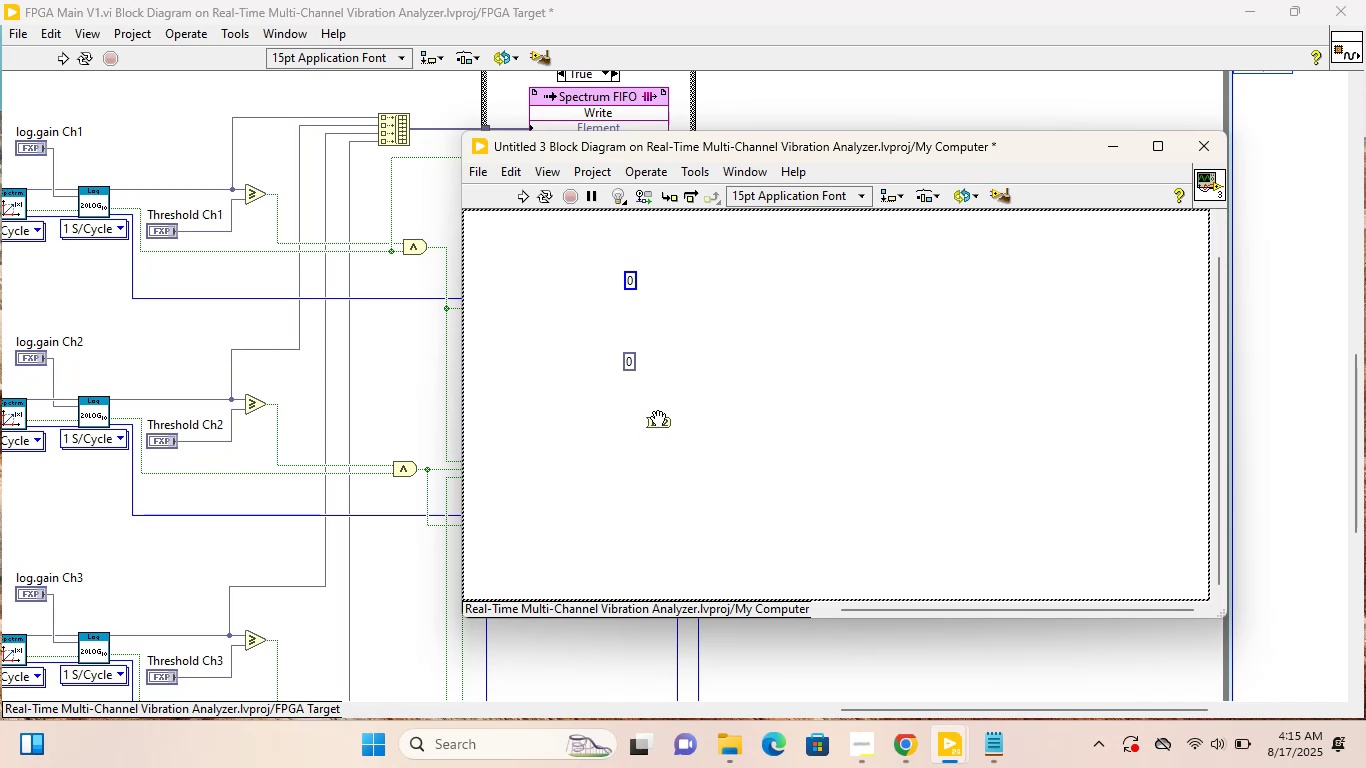 
left_click([662, 387])
 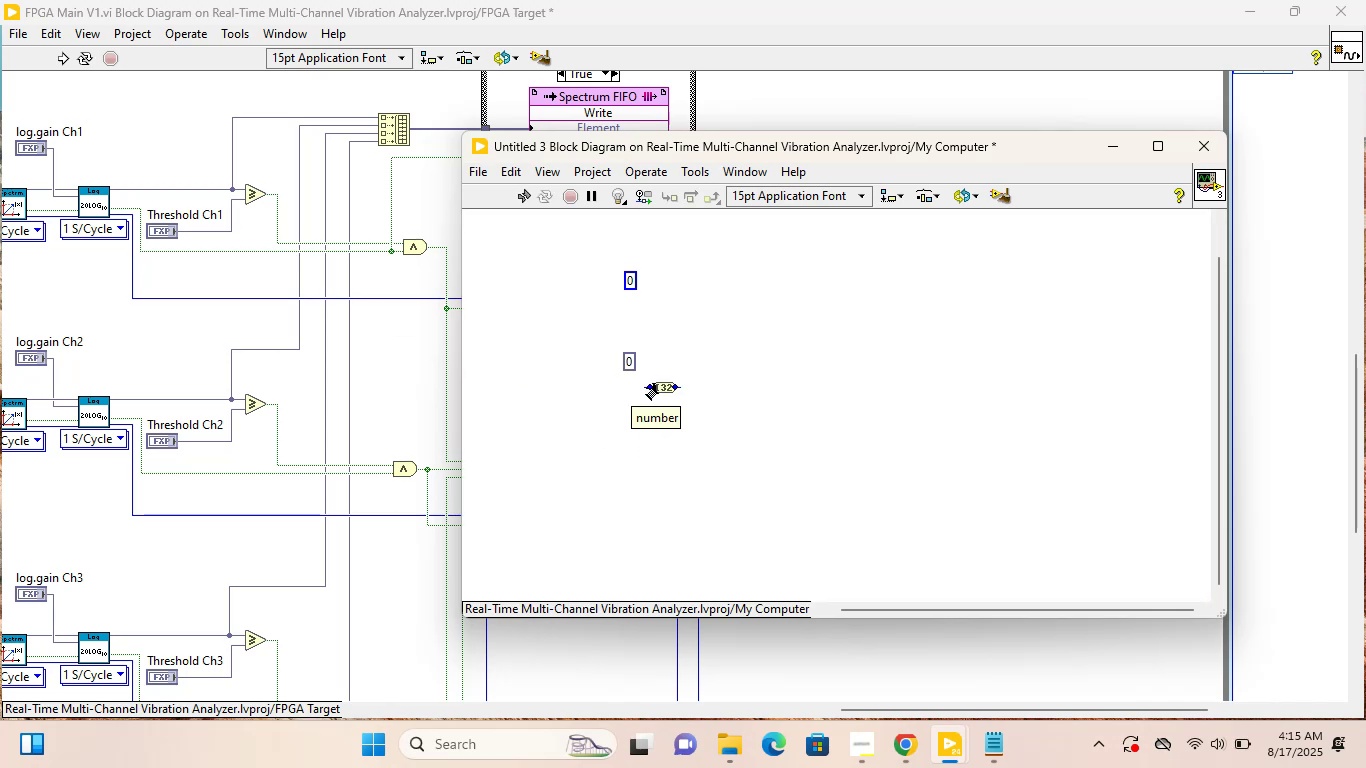 
left_click([646, 388])
 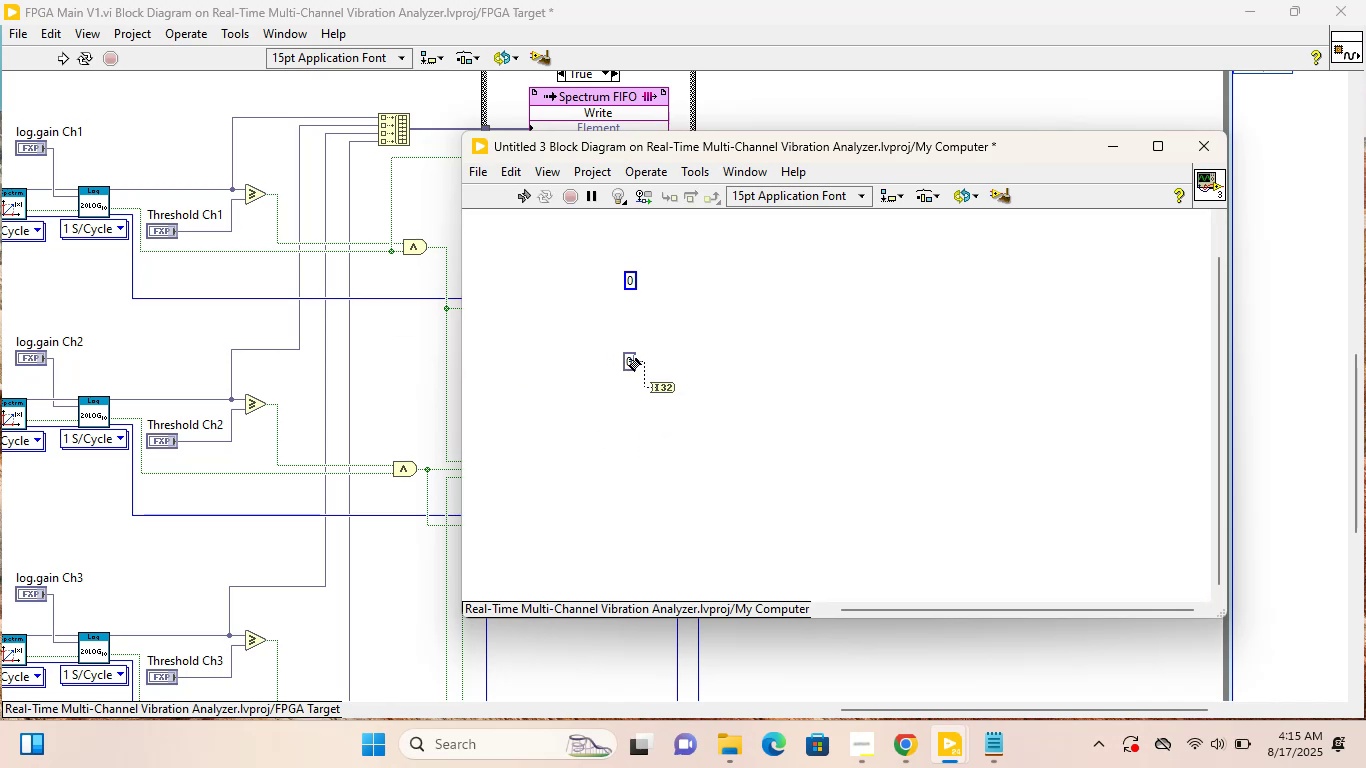 
left_click([632, 358])
 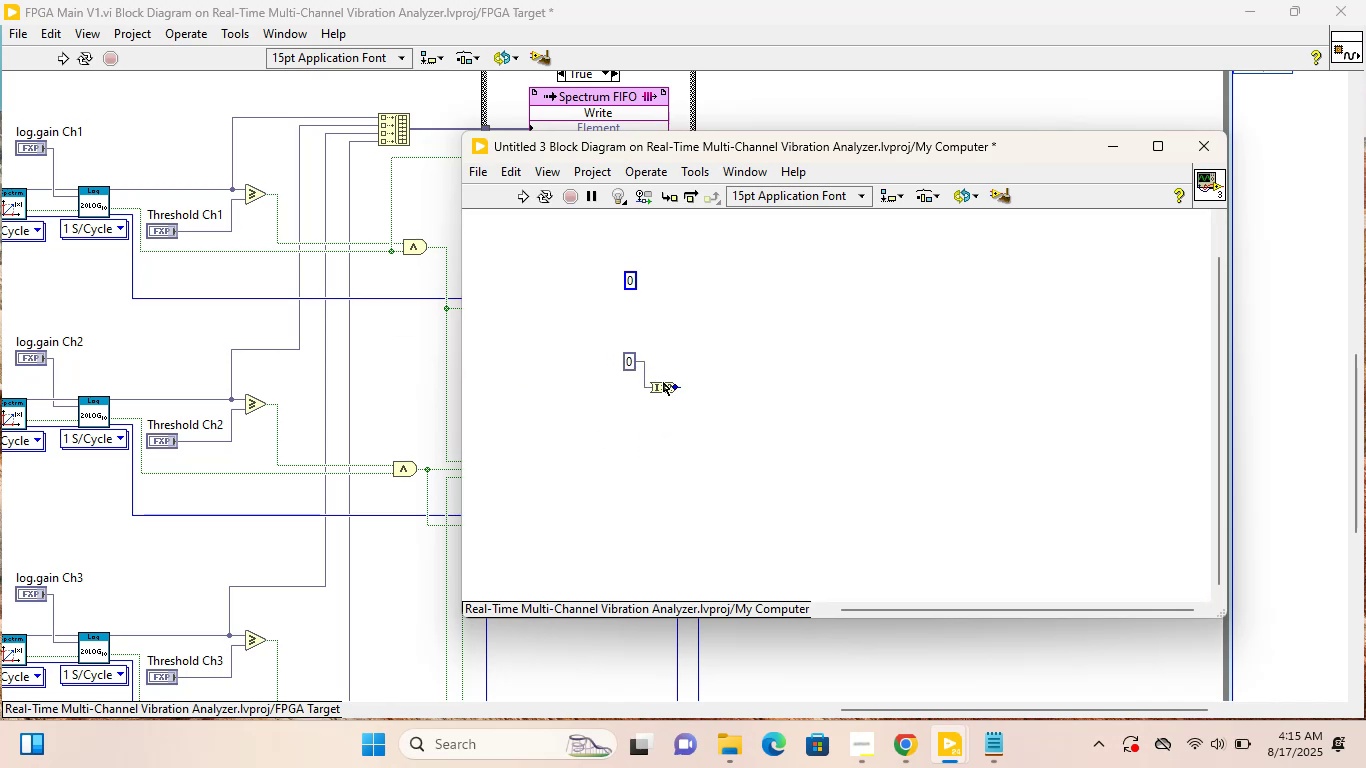 
left_click_drag(start_coordinate=[666, 385], to_coordinate=[677, 358])
 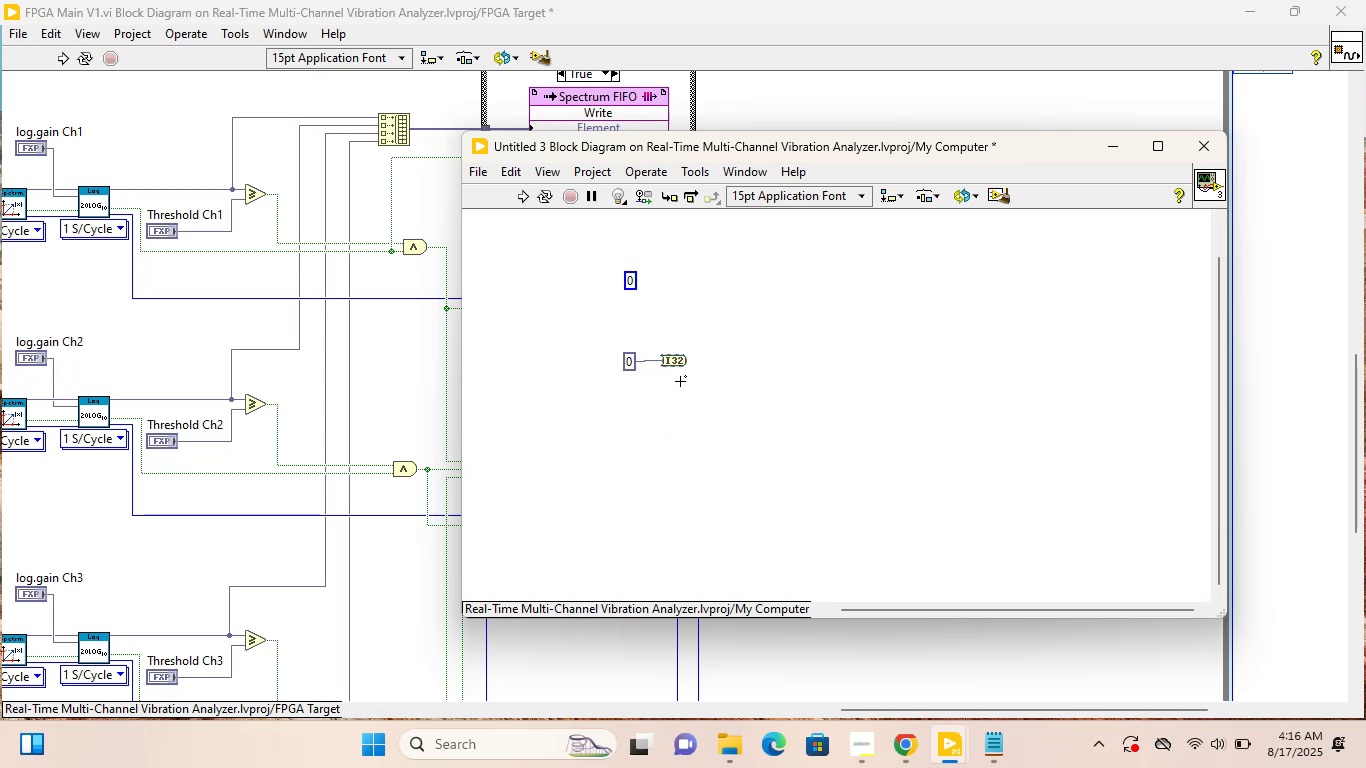 
key(ArrowDown)
 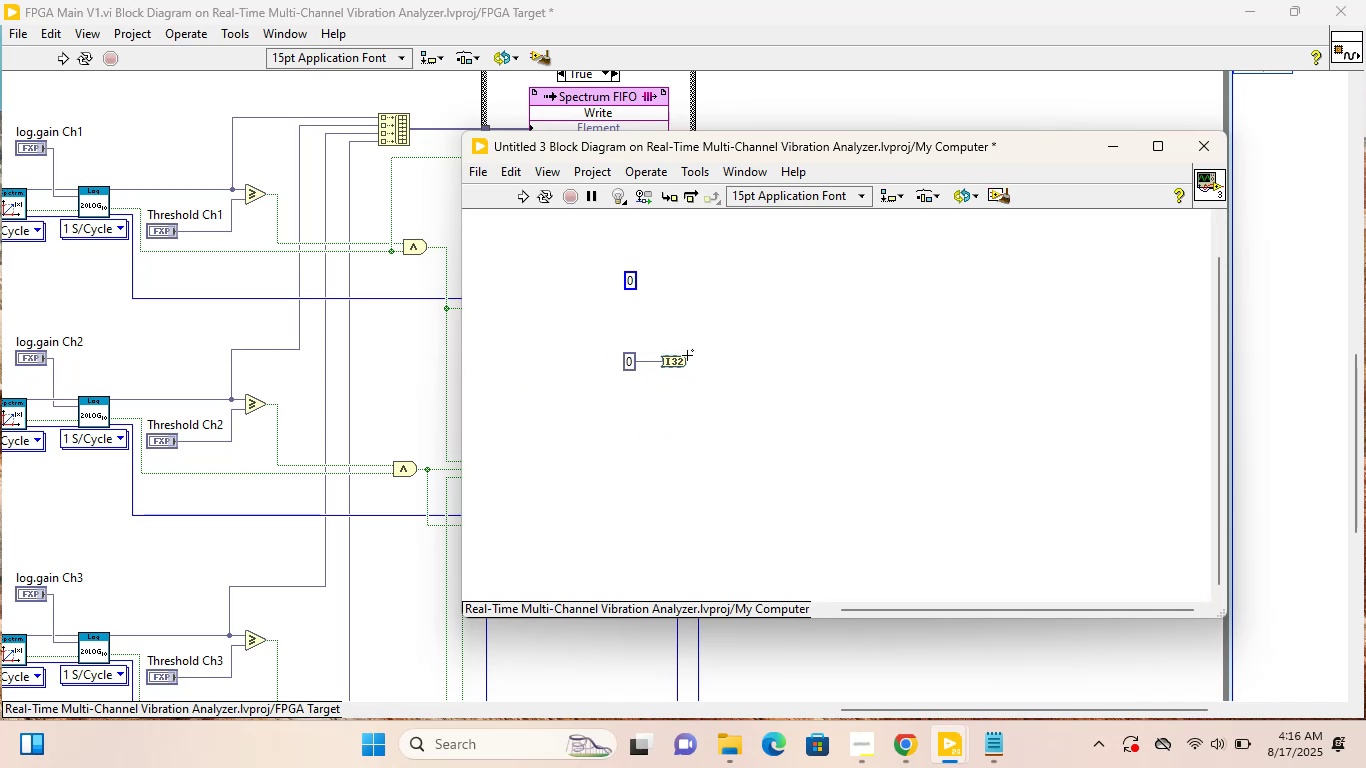 
left_click([692, 382])
 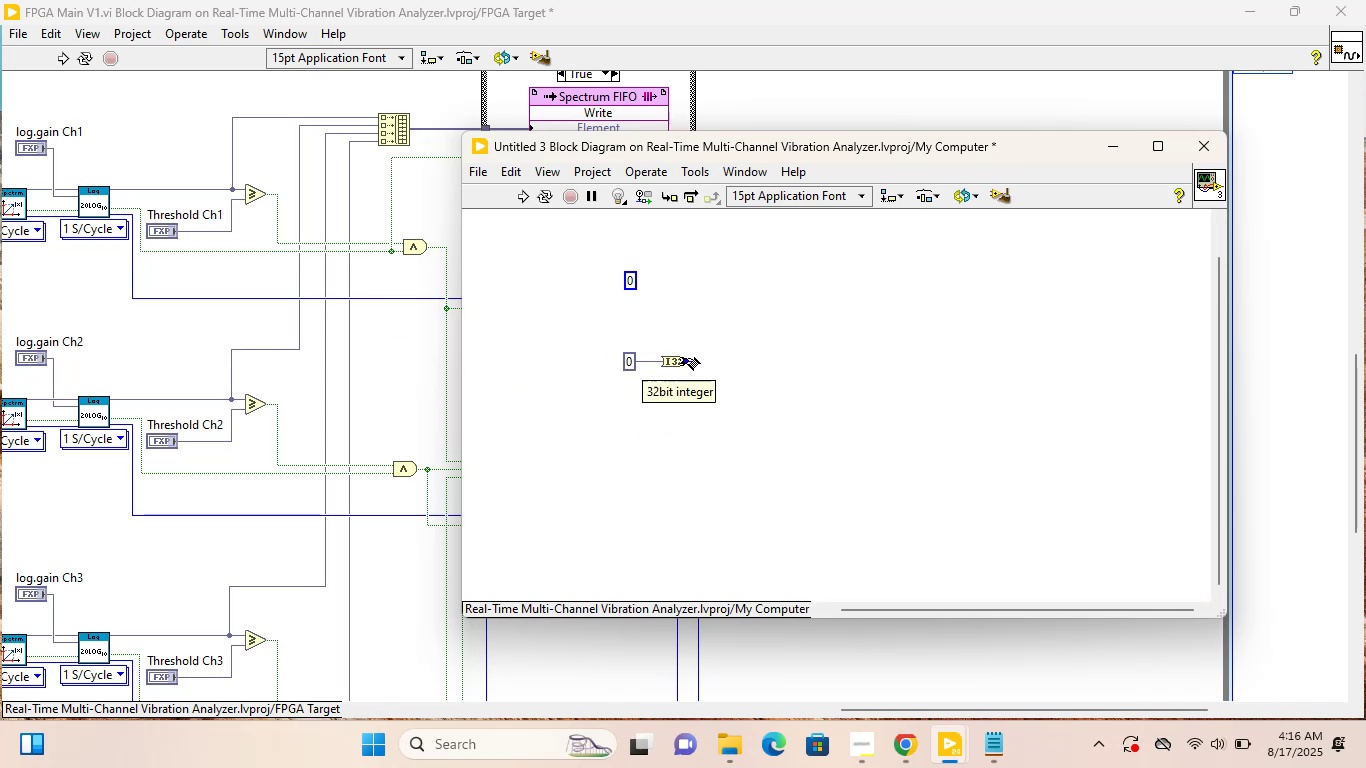 
left_click([688, 358])
 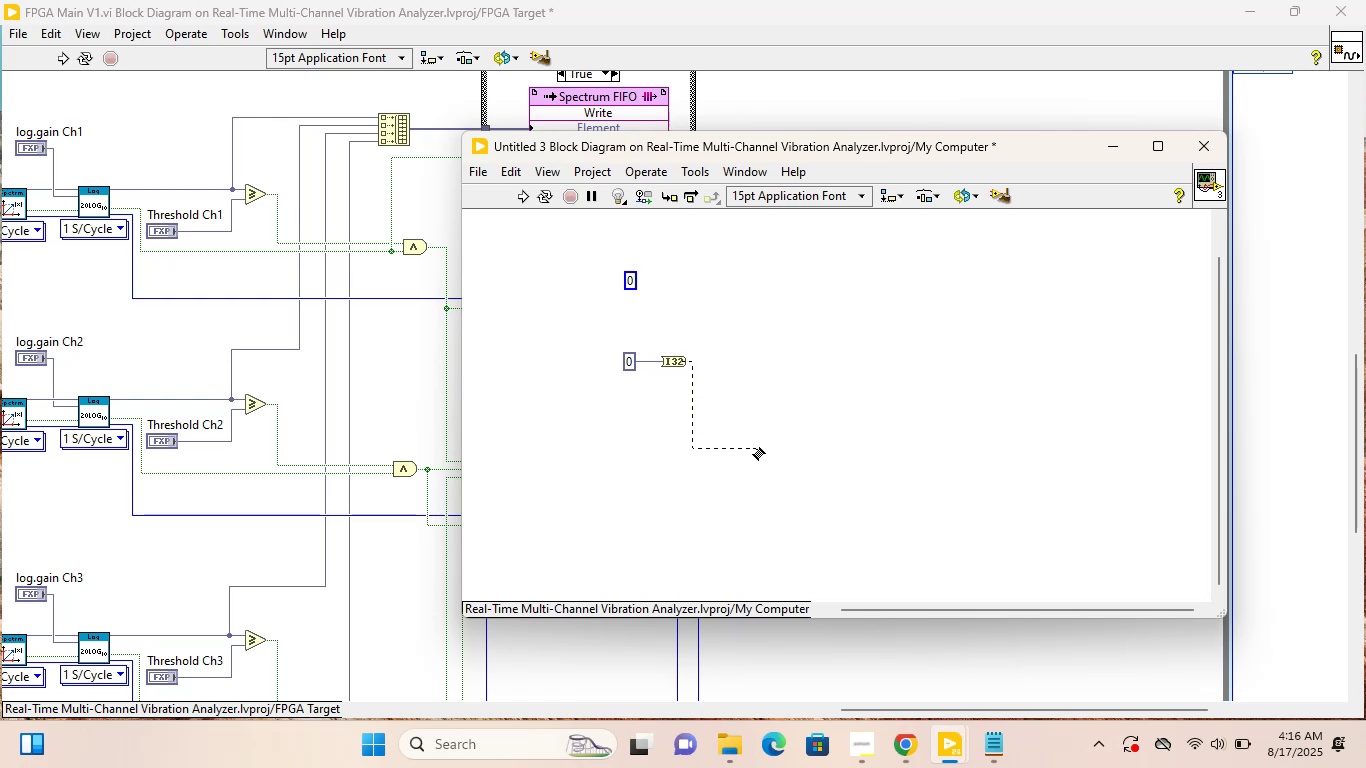 
double_click([753, 448])
 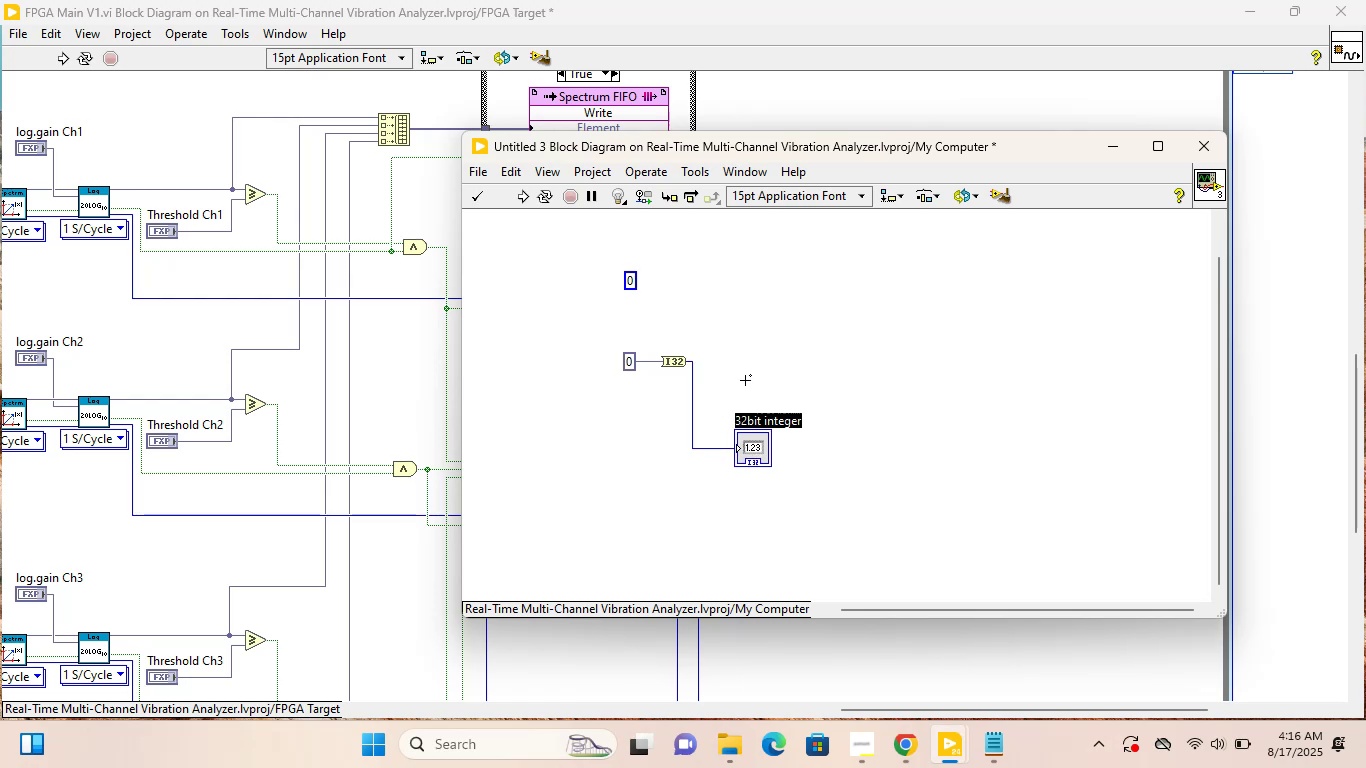 
left_click([745, 380])
 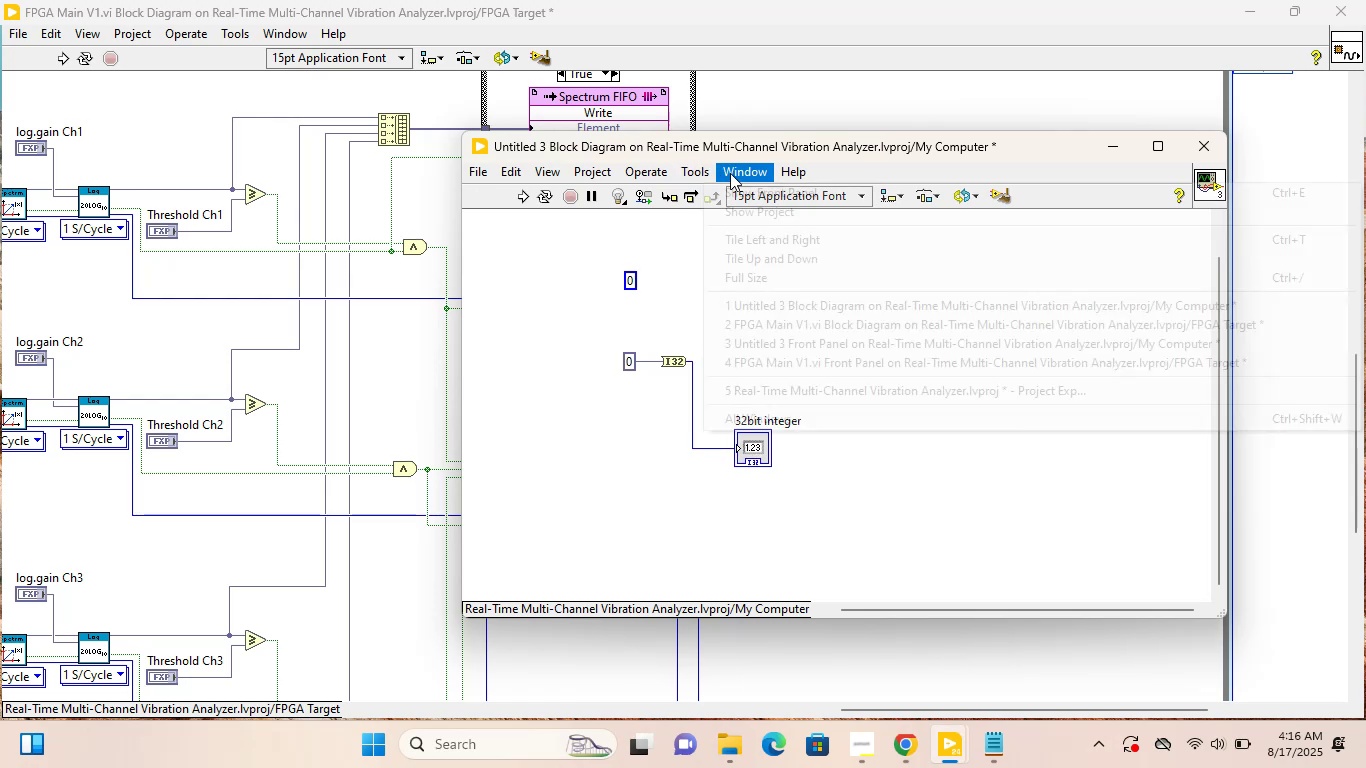 
double_click([738, 188])
 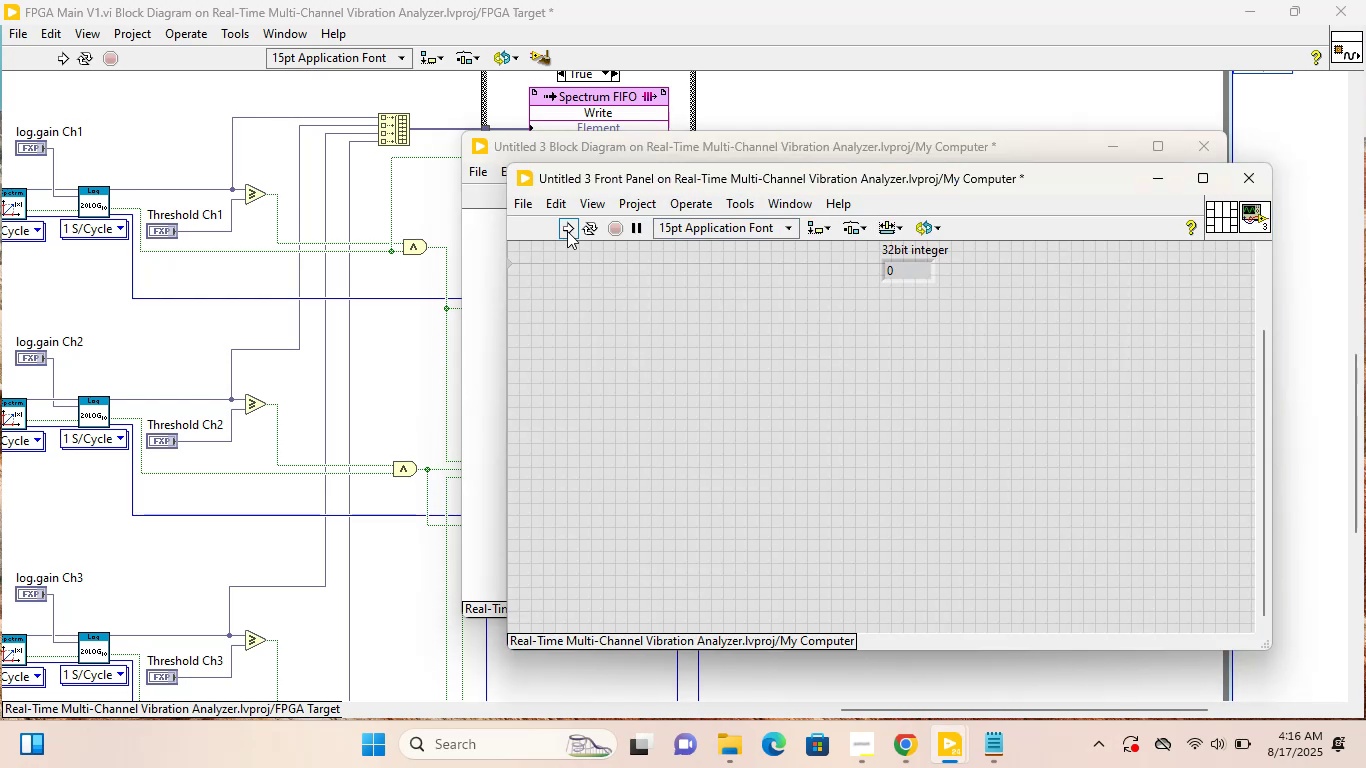 
left_click([565, 226])
 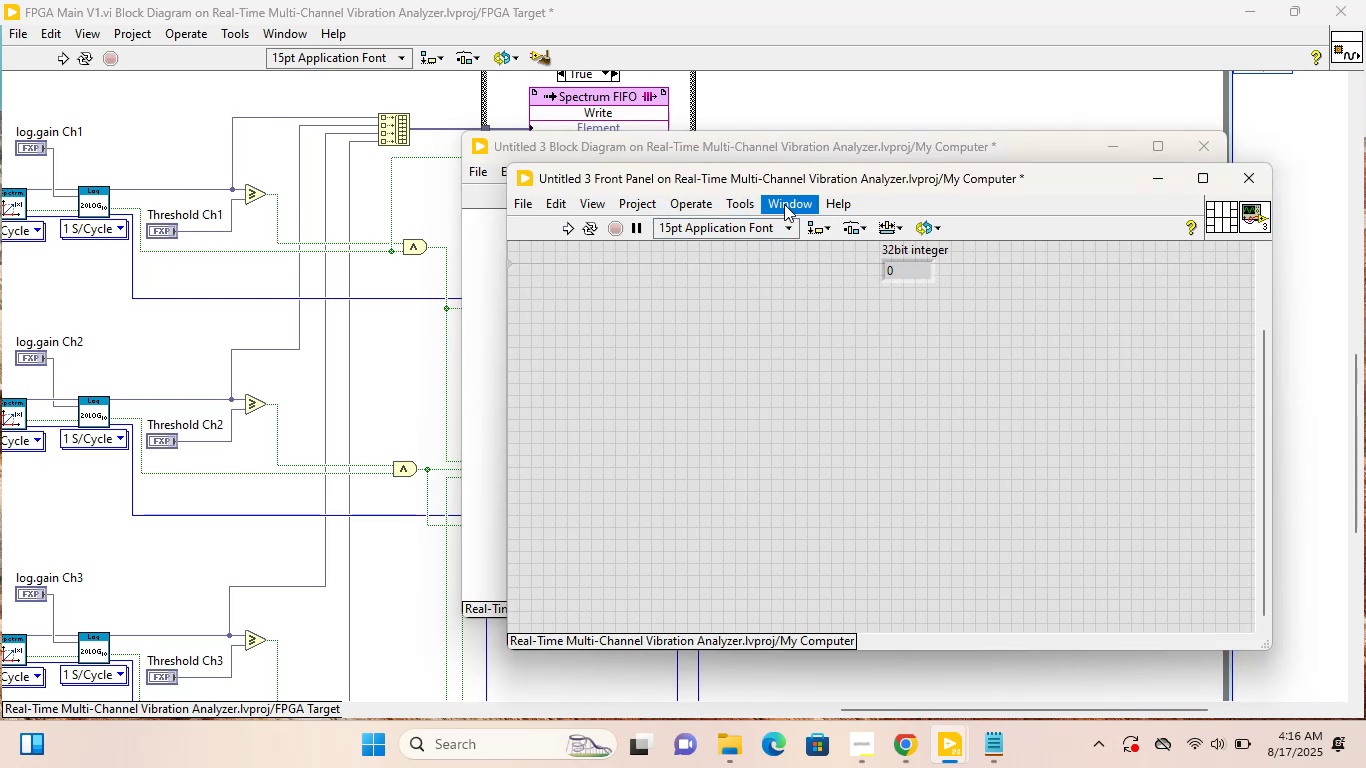 
double_click([792, 221])
 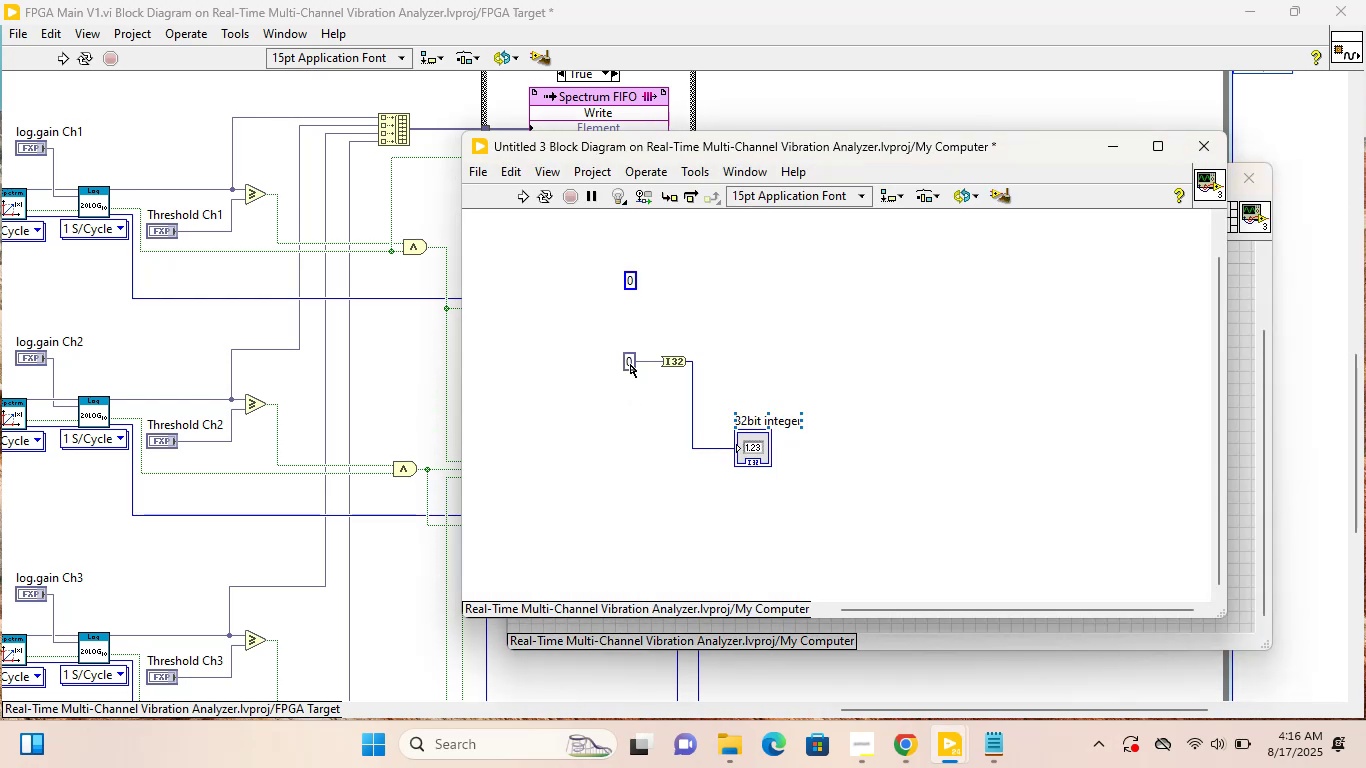 
double_click([629, 359])
 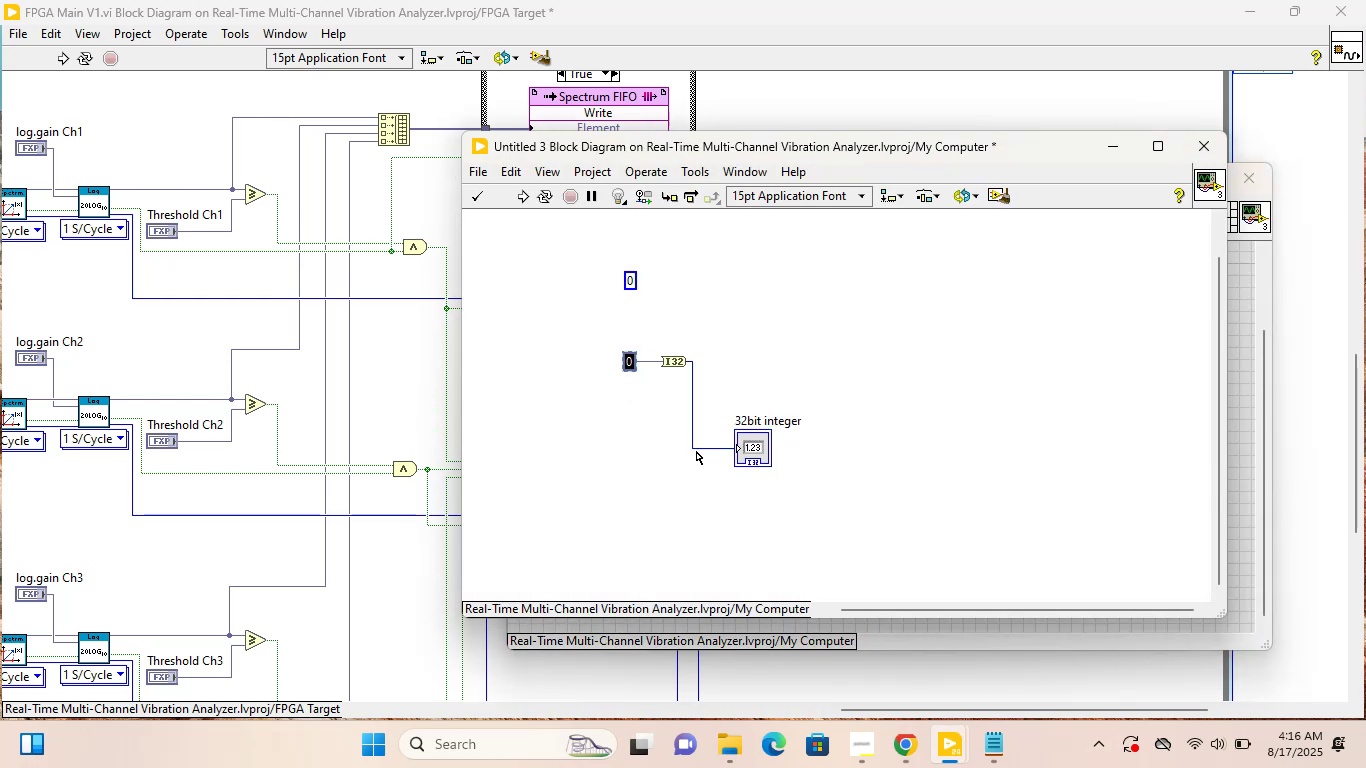 
type(r4334.44)
 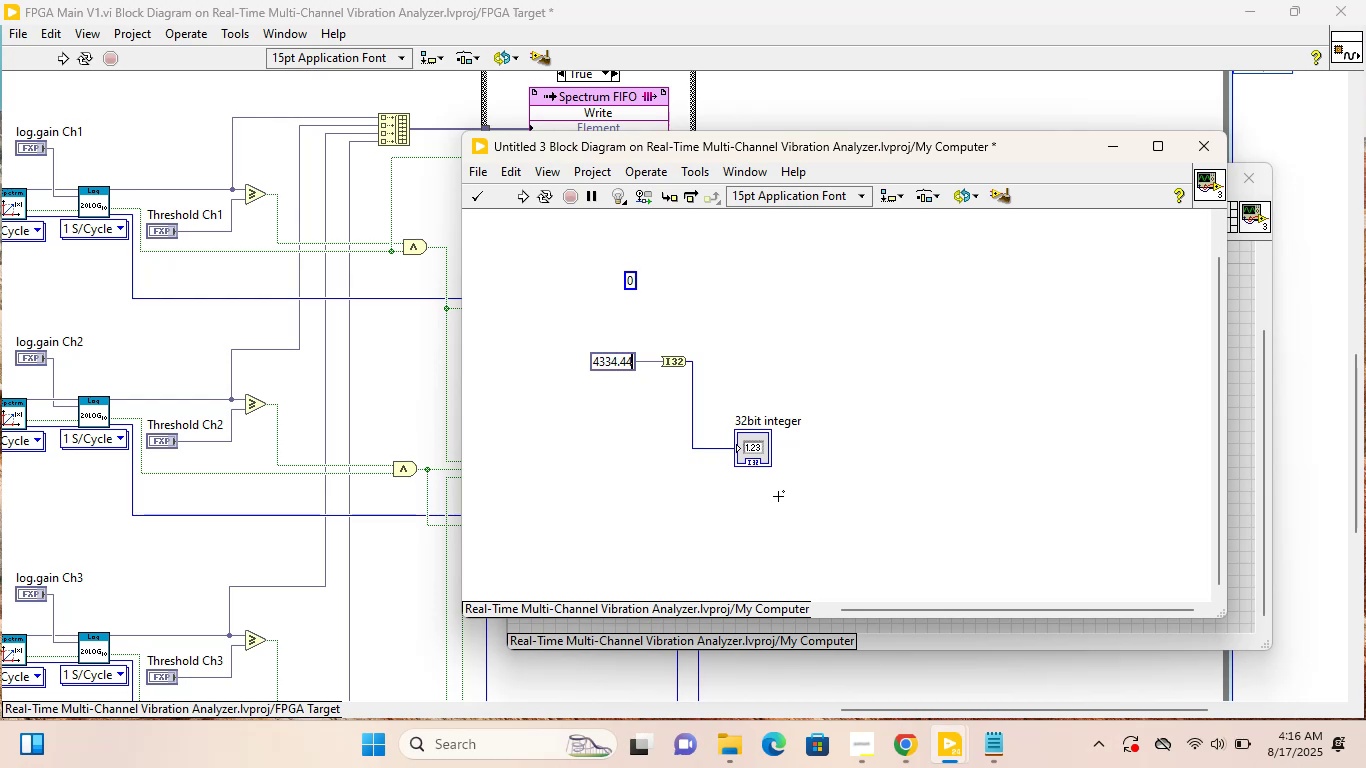 
left_click([782, 494])
 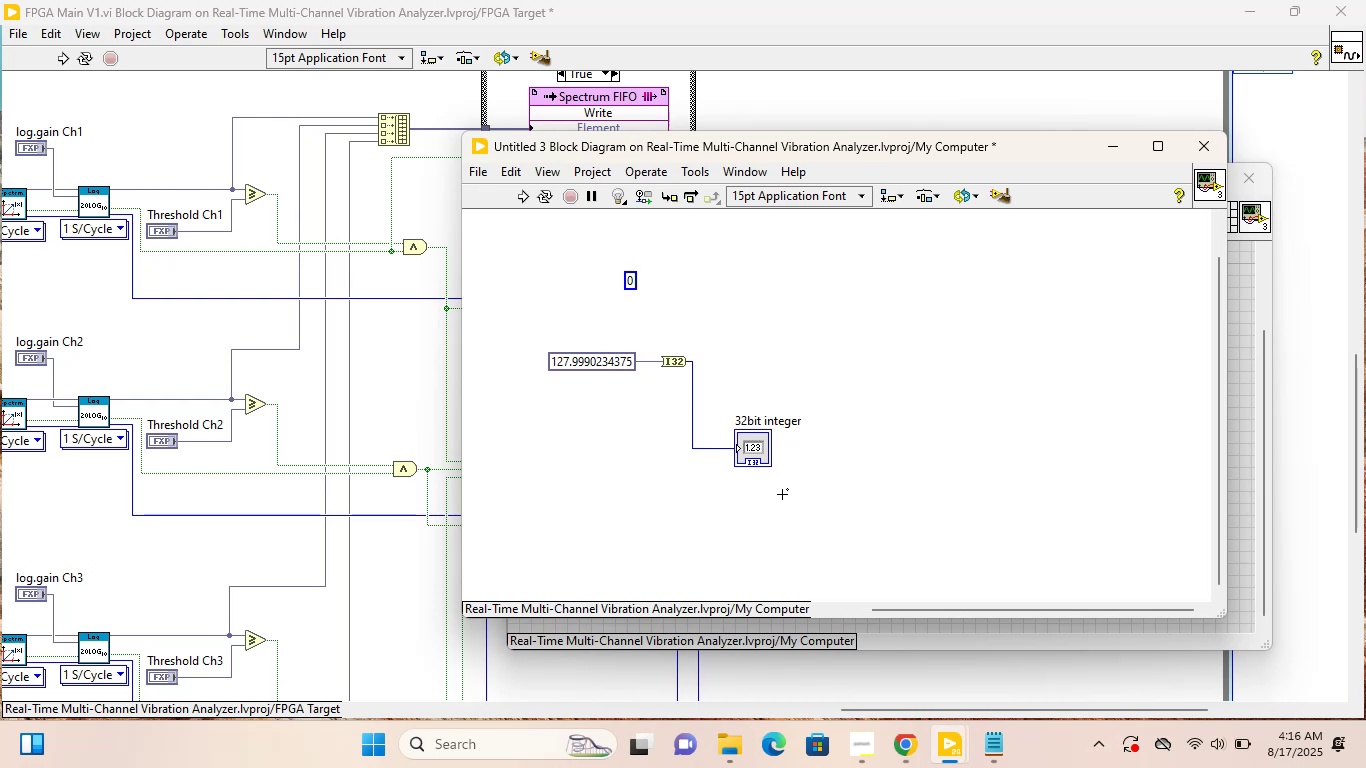 
hold_key(key=ControlLeft, duration=0.76)
 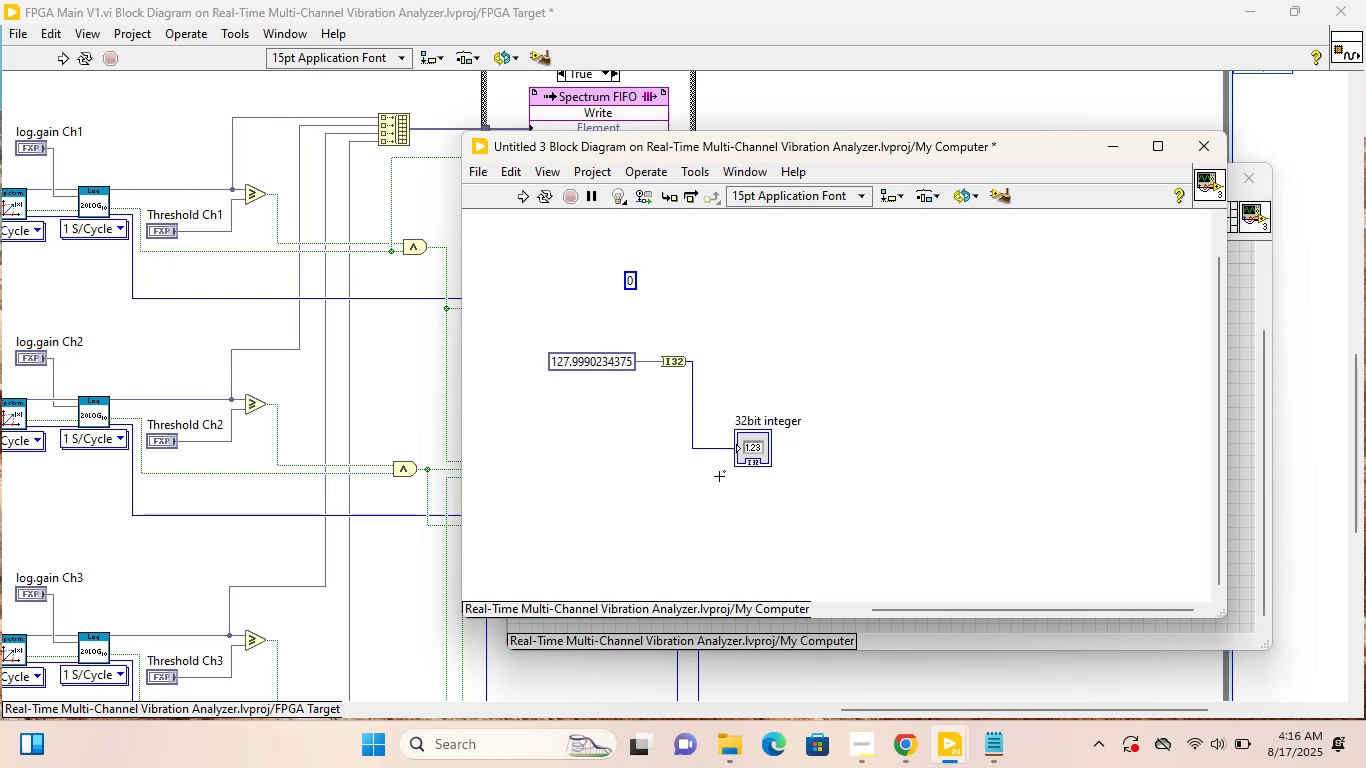 
key(Control+E)
 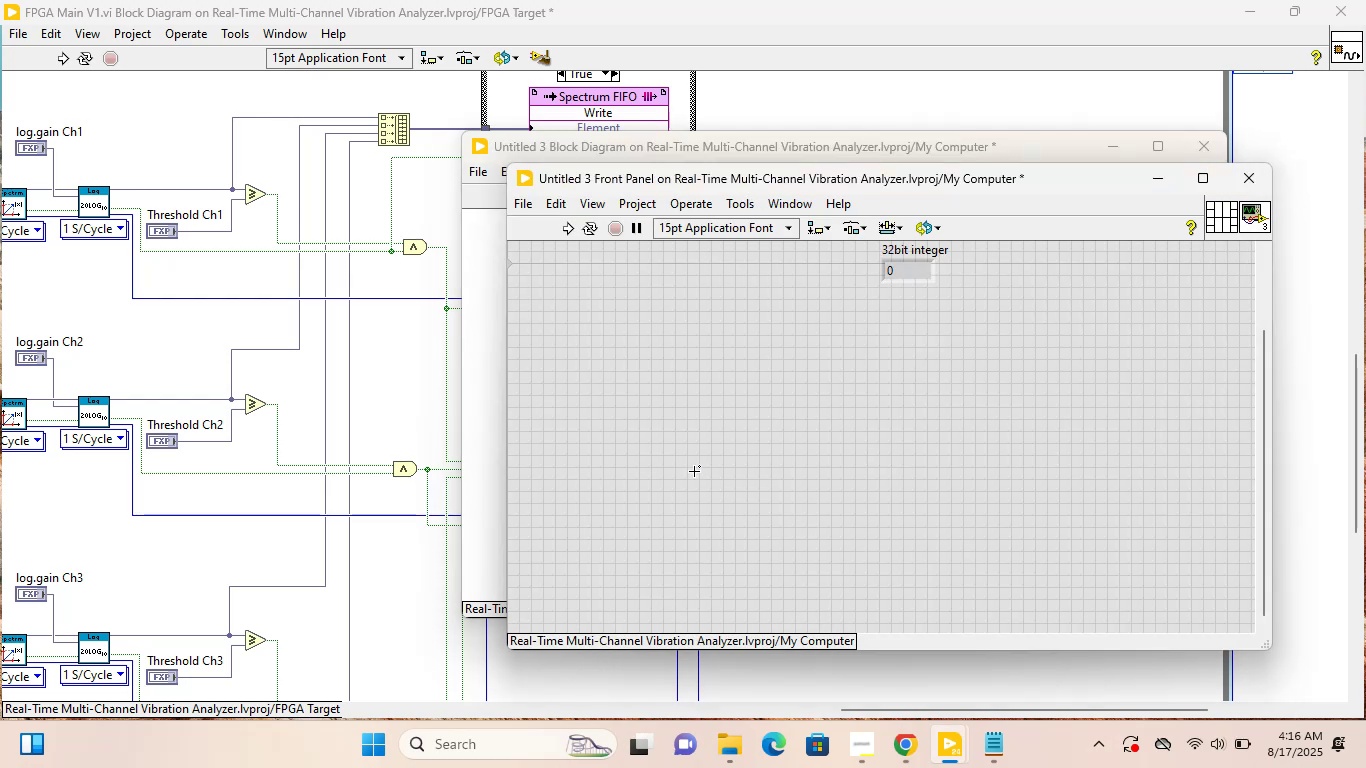 
key(Control+R)
 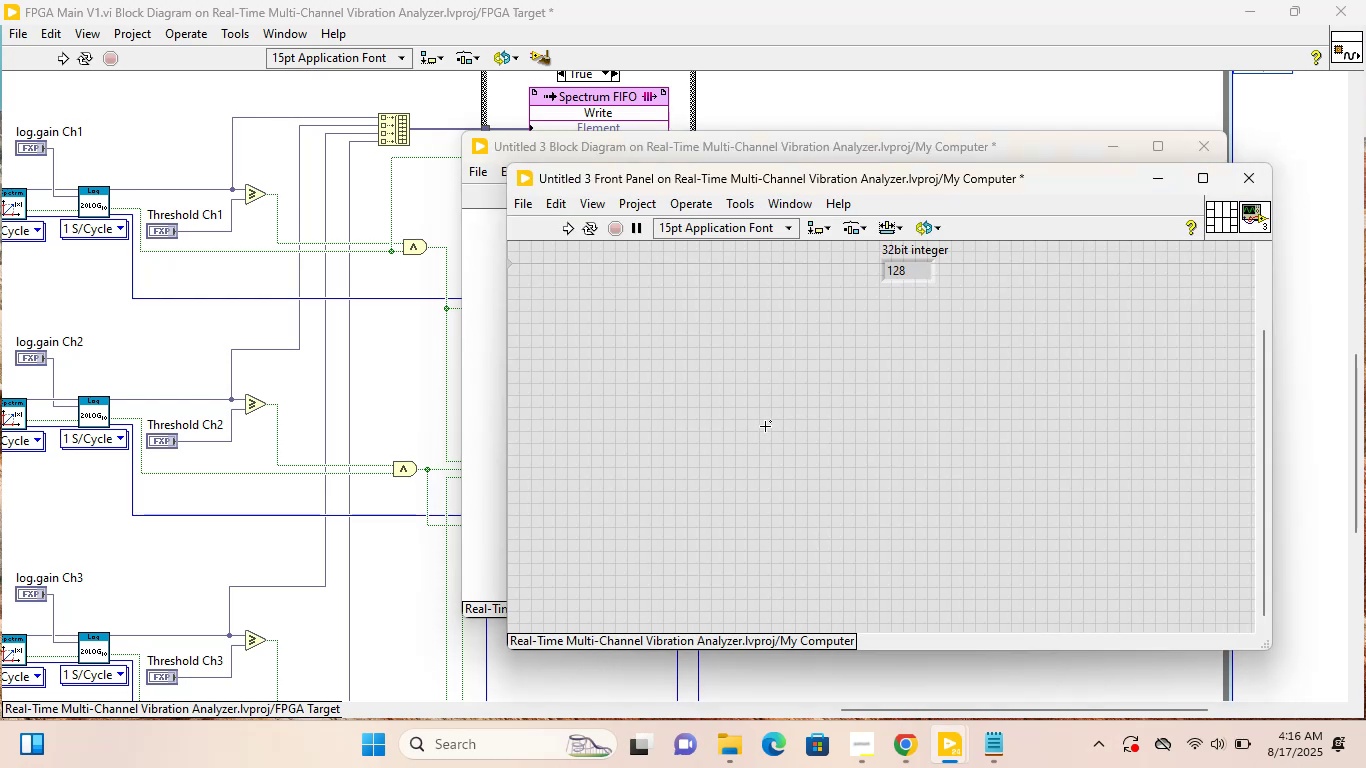 
left_click([775, 421])
 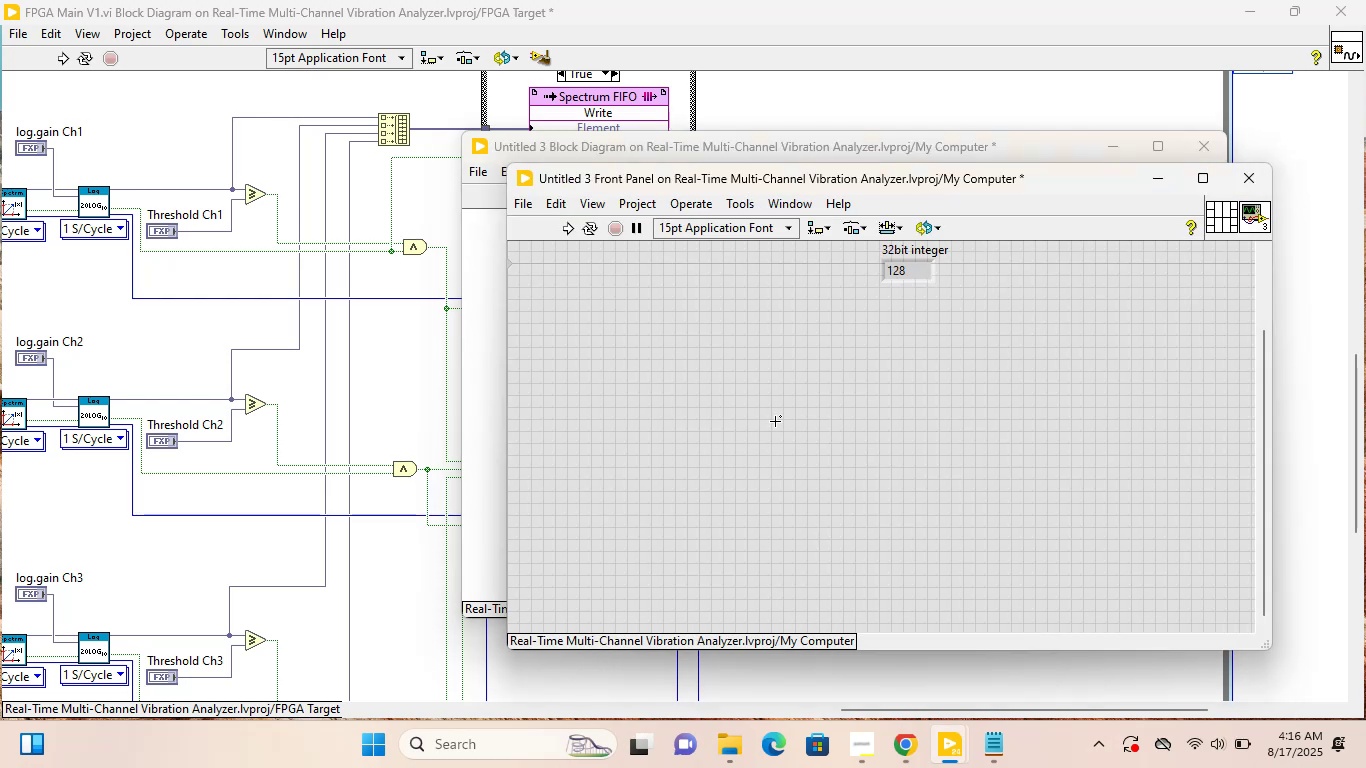 
key(Control+E)
 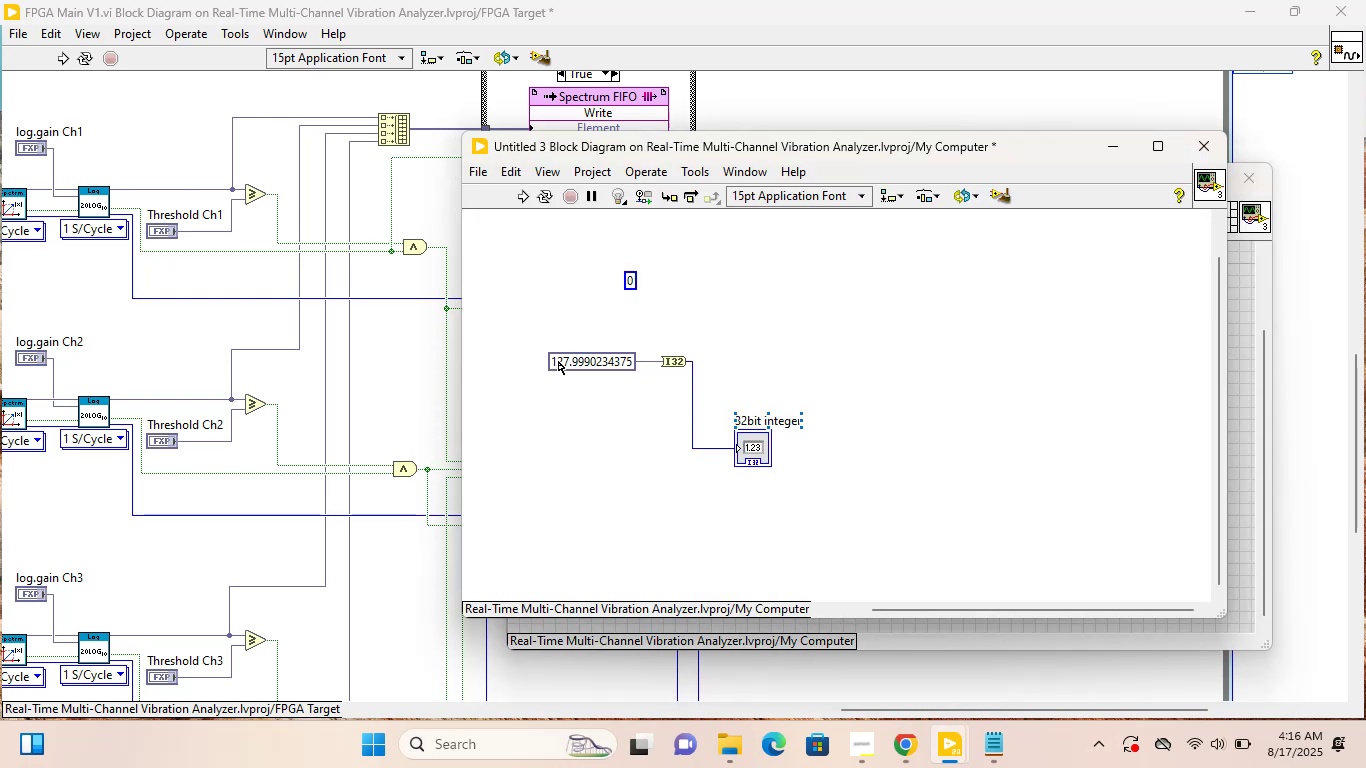 
key(Control+E)
 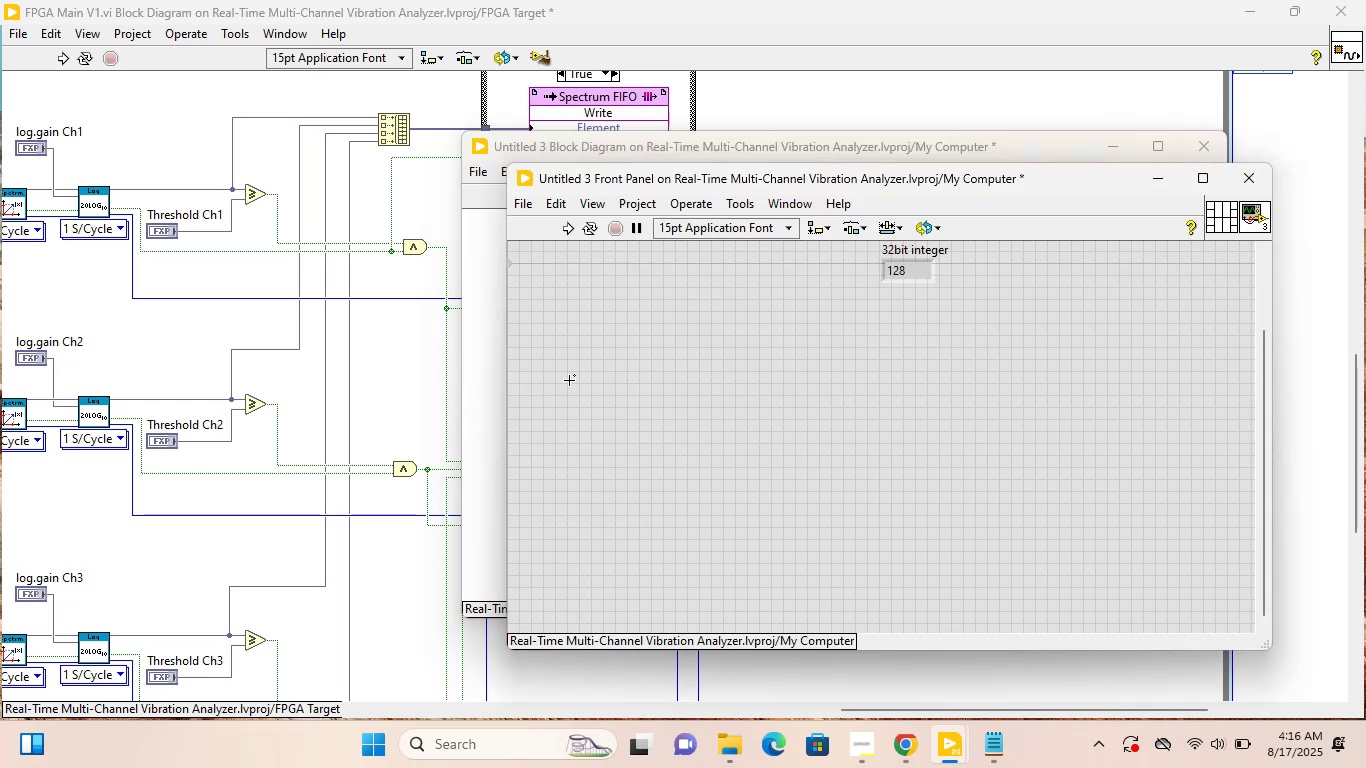 
key(Control+E)
 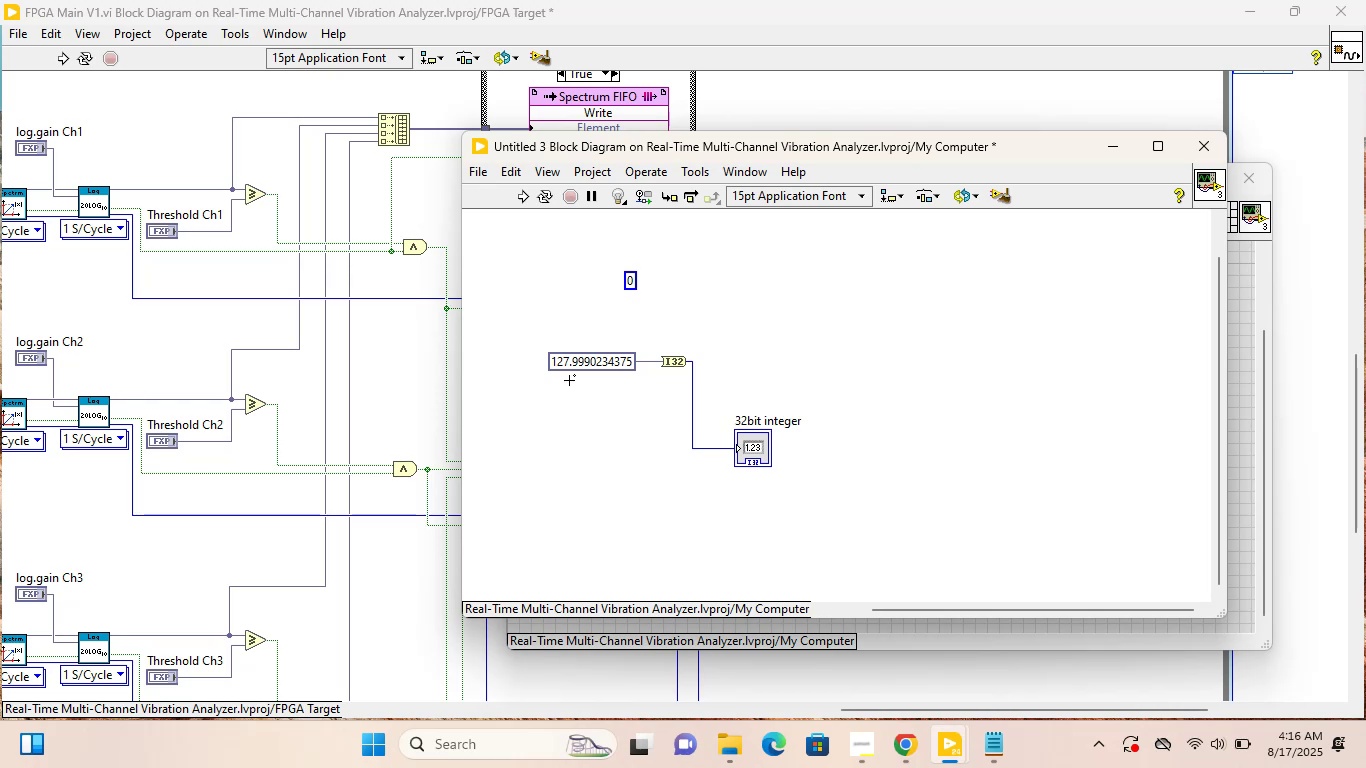 
wait(17.55)
 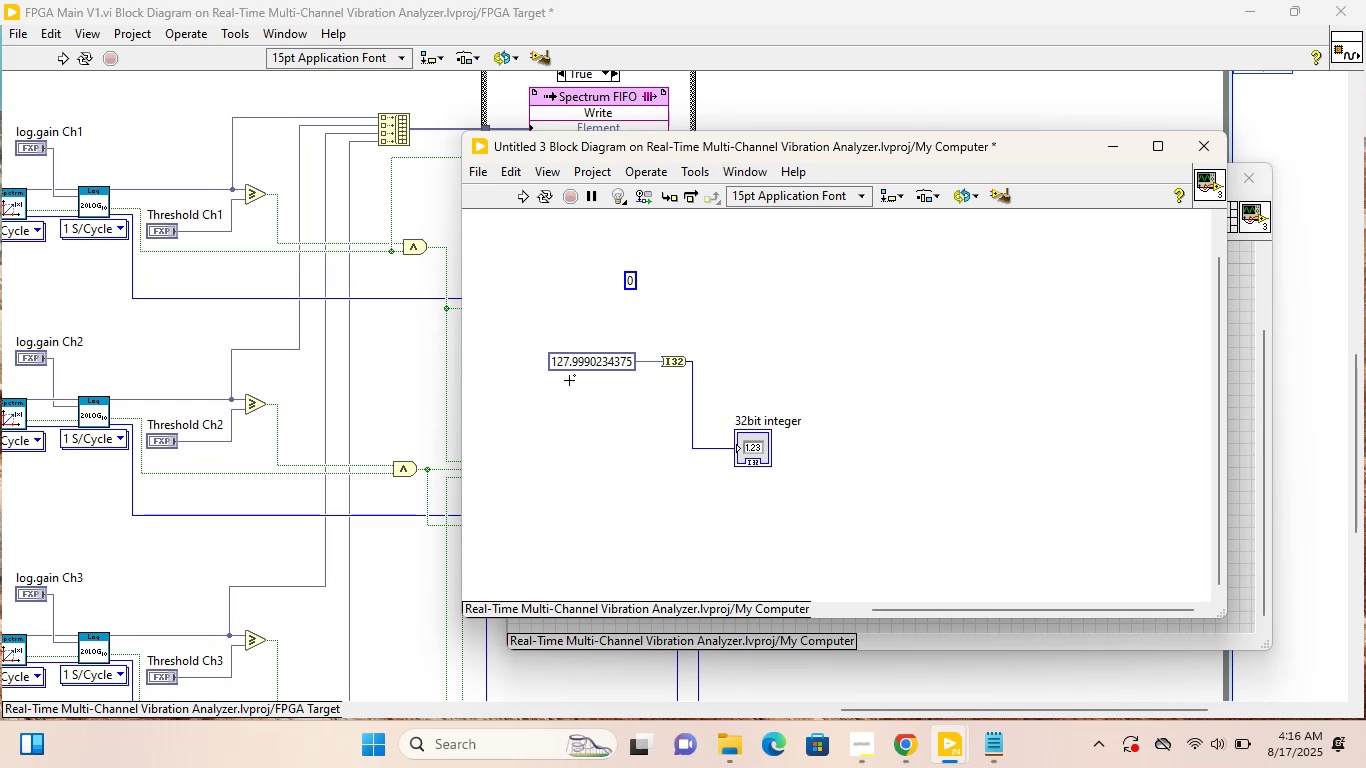 
left_click_drag(start_coordinate=[656, 343], to_coordinate=[751, 479])
 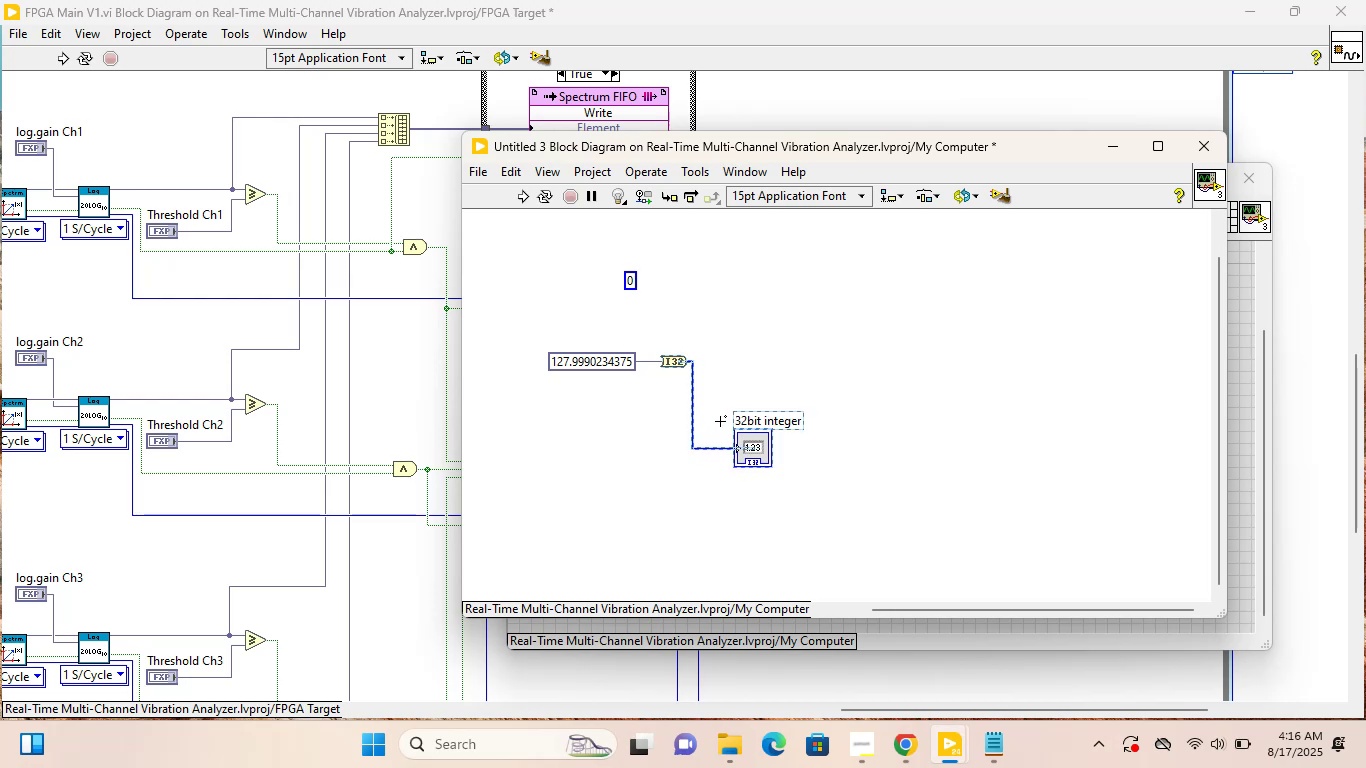 
left_click([754, 359])
 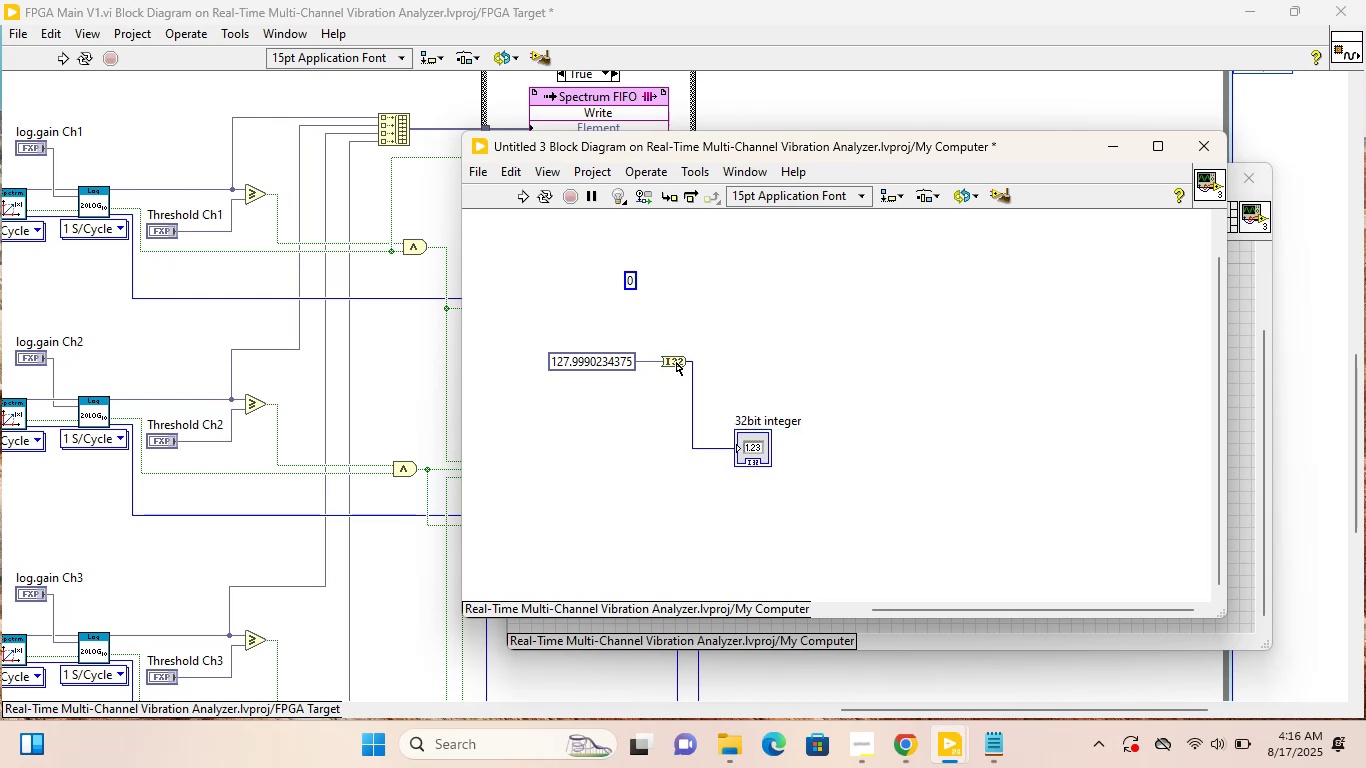 
left_click([676, 362])
 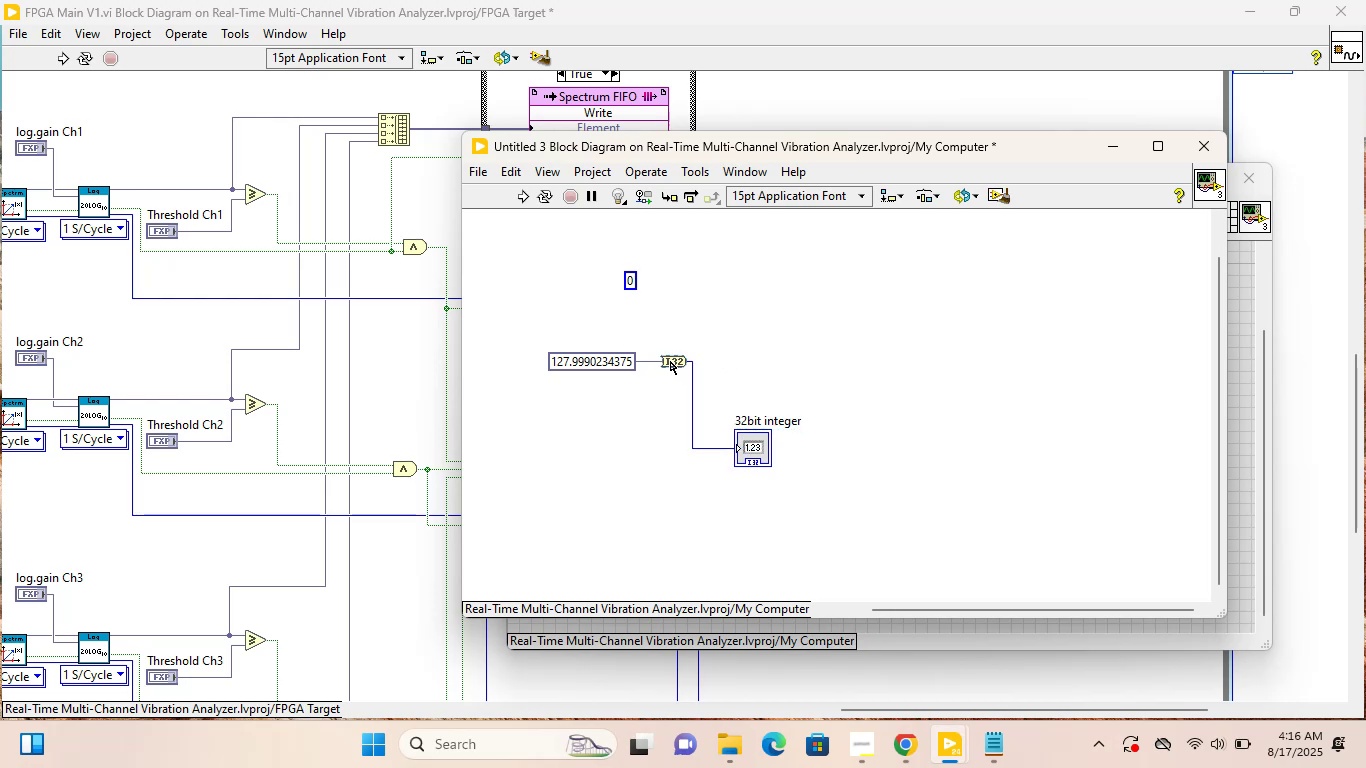 
key(Control+E)
 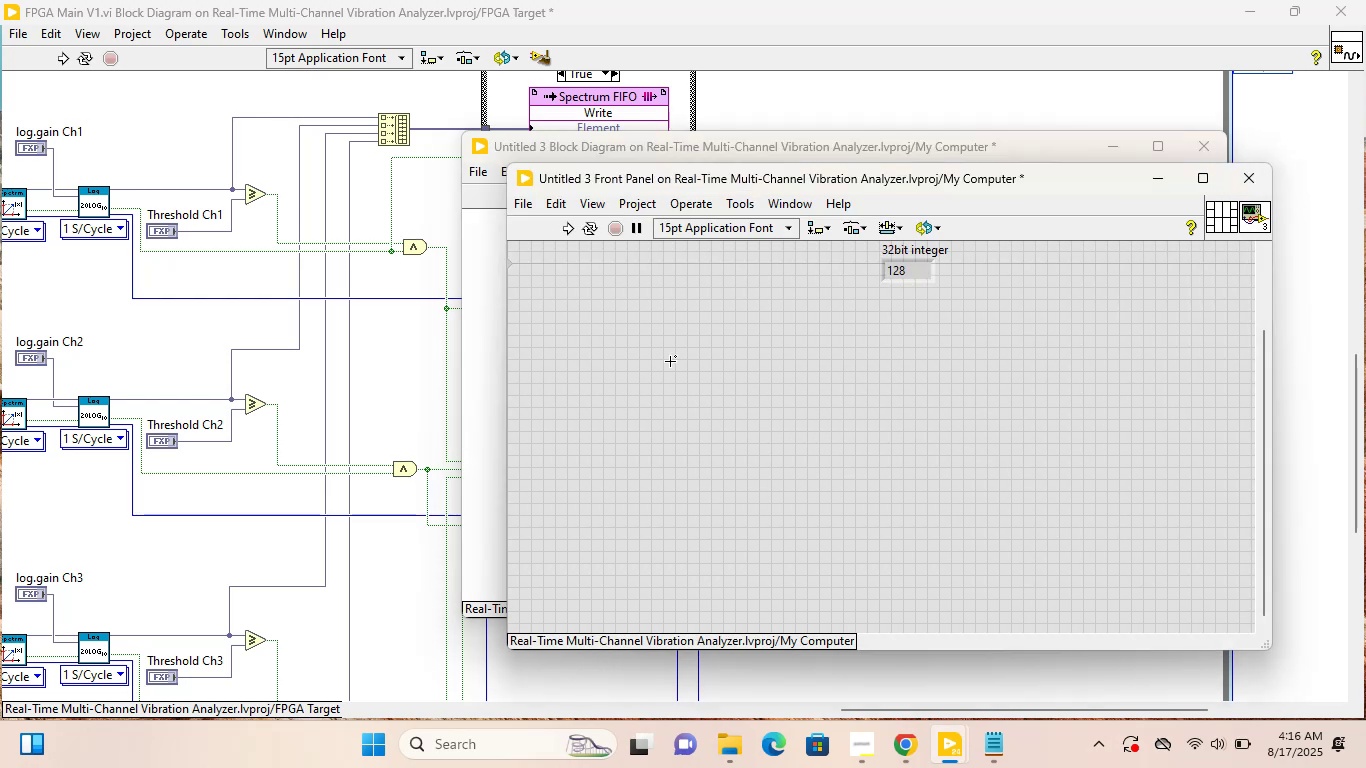 
key(Control+E)
 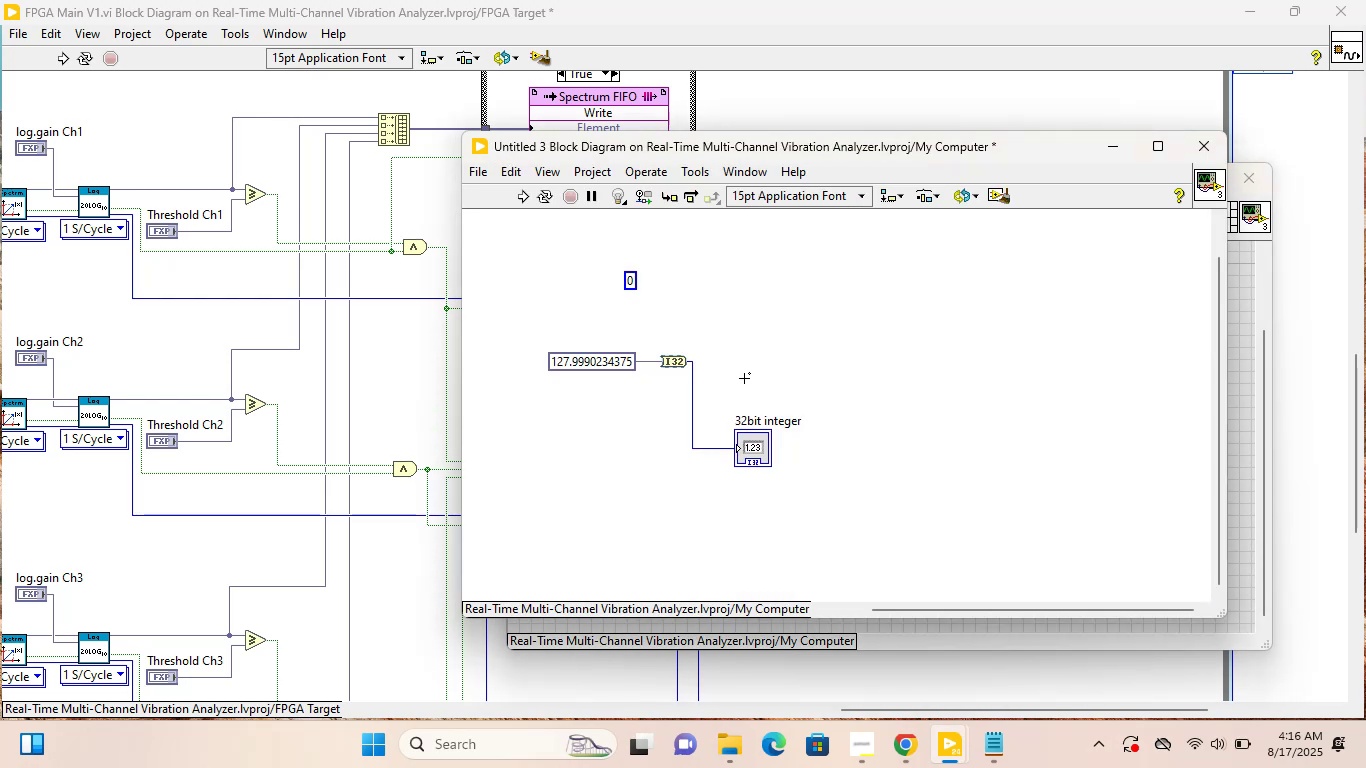 
left_click([746, 378])
 